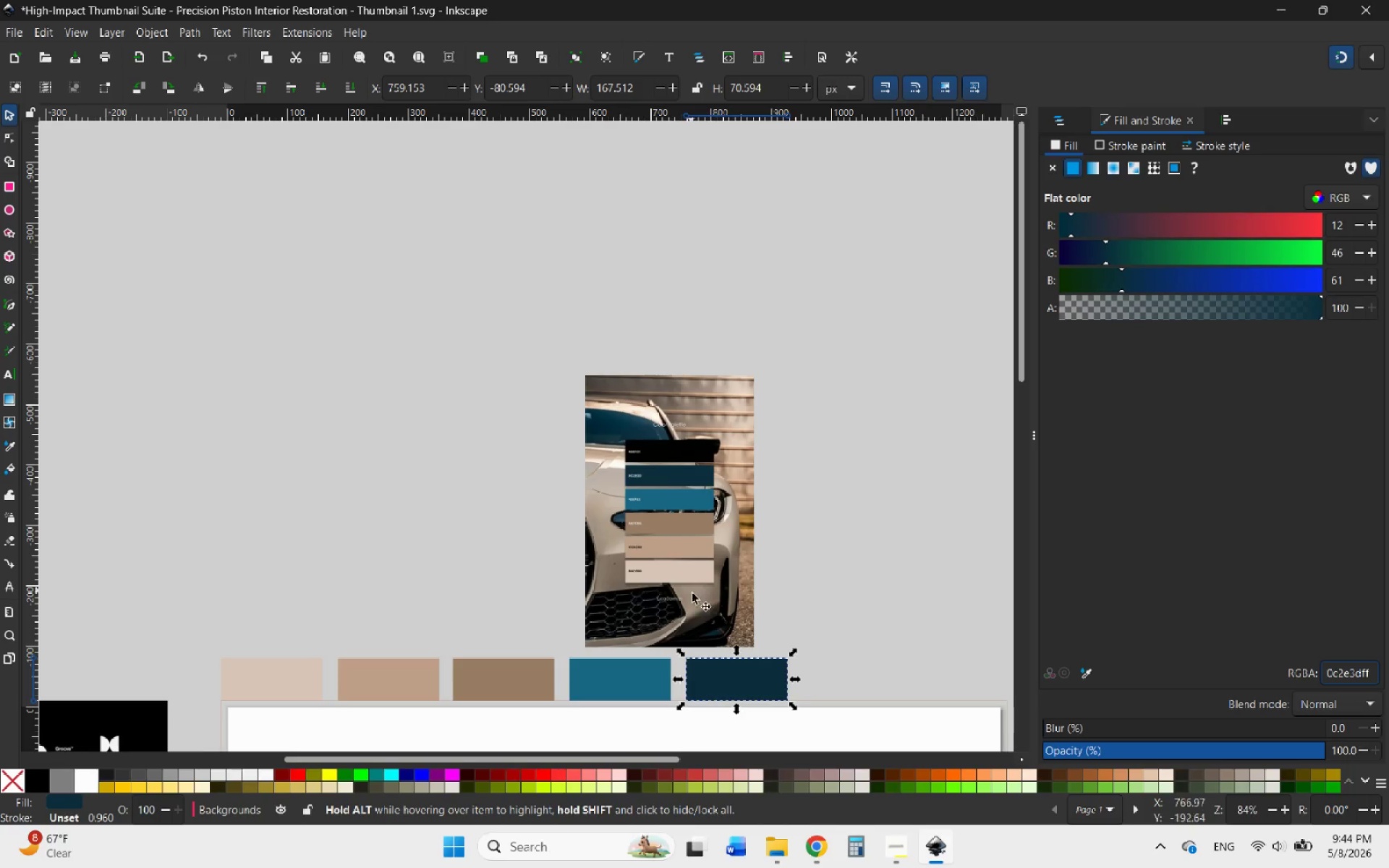 
hold_key(key=ControlLeft, duration=0.56)
scroll: coordinate [671, 692], scroll_direction: up, amount: 2.0
 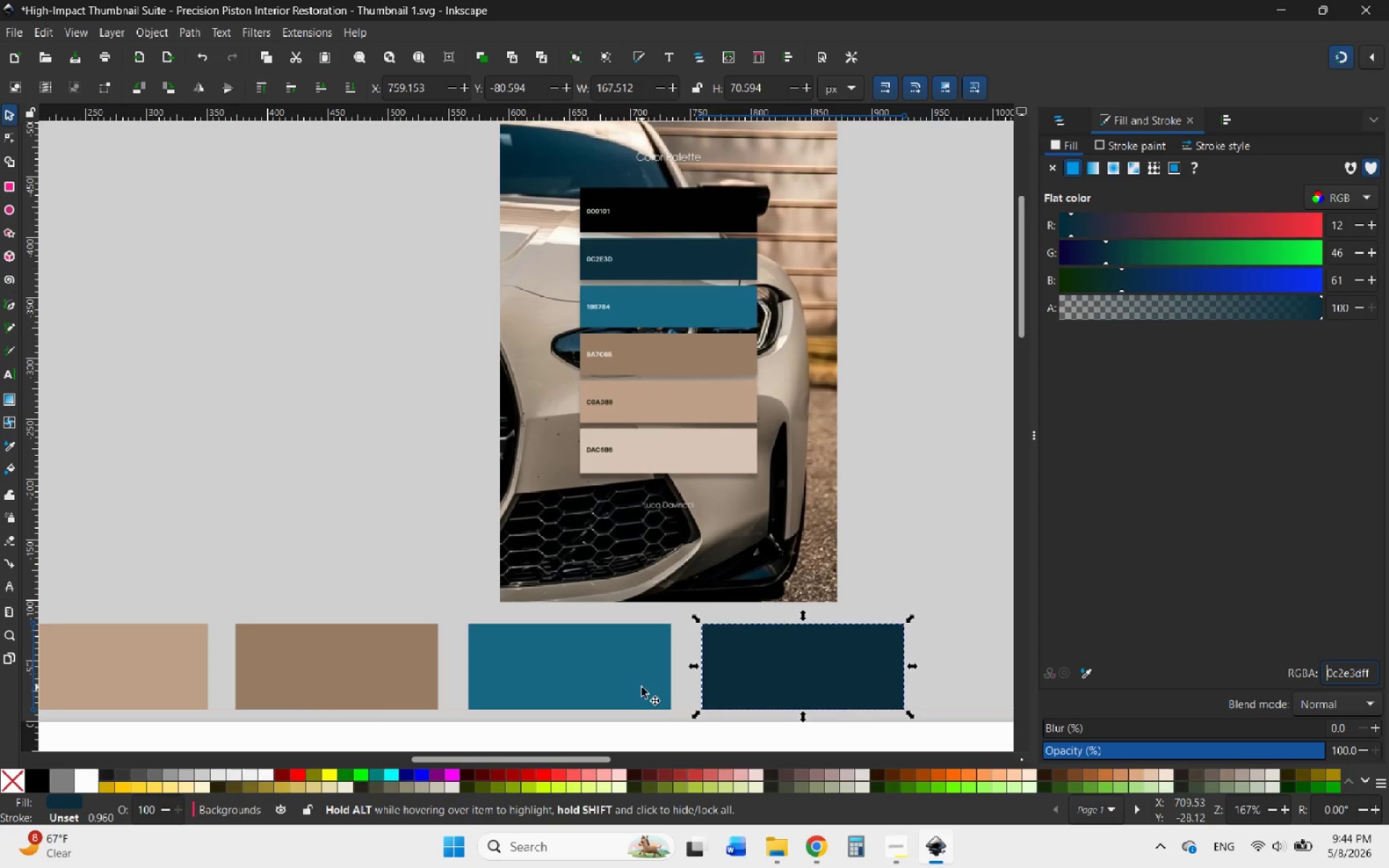 
left_click([642, 687])
 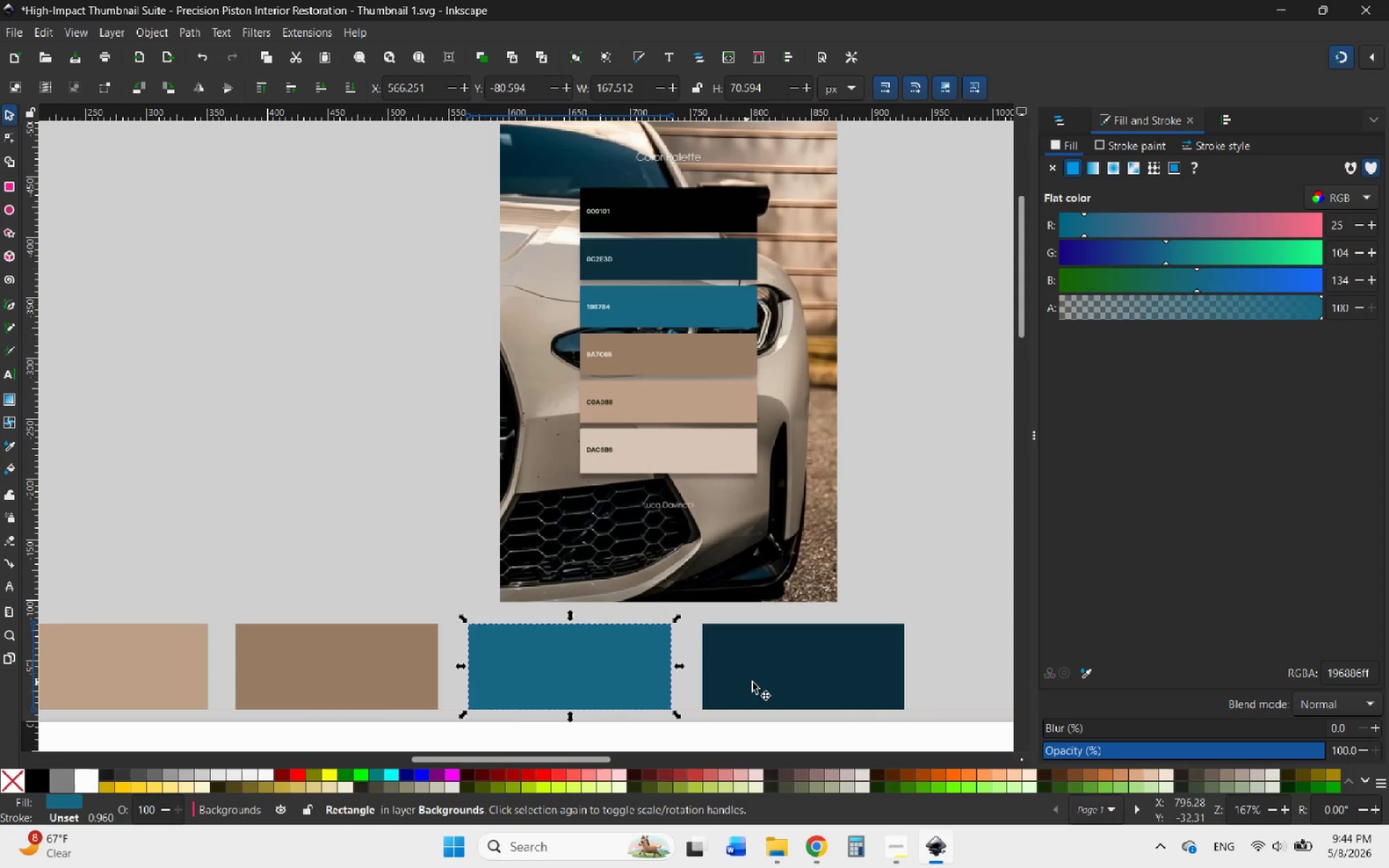 
left_click([765, 684])
 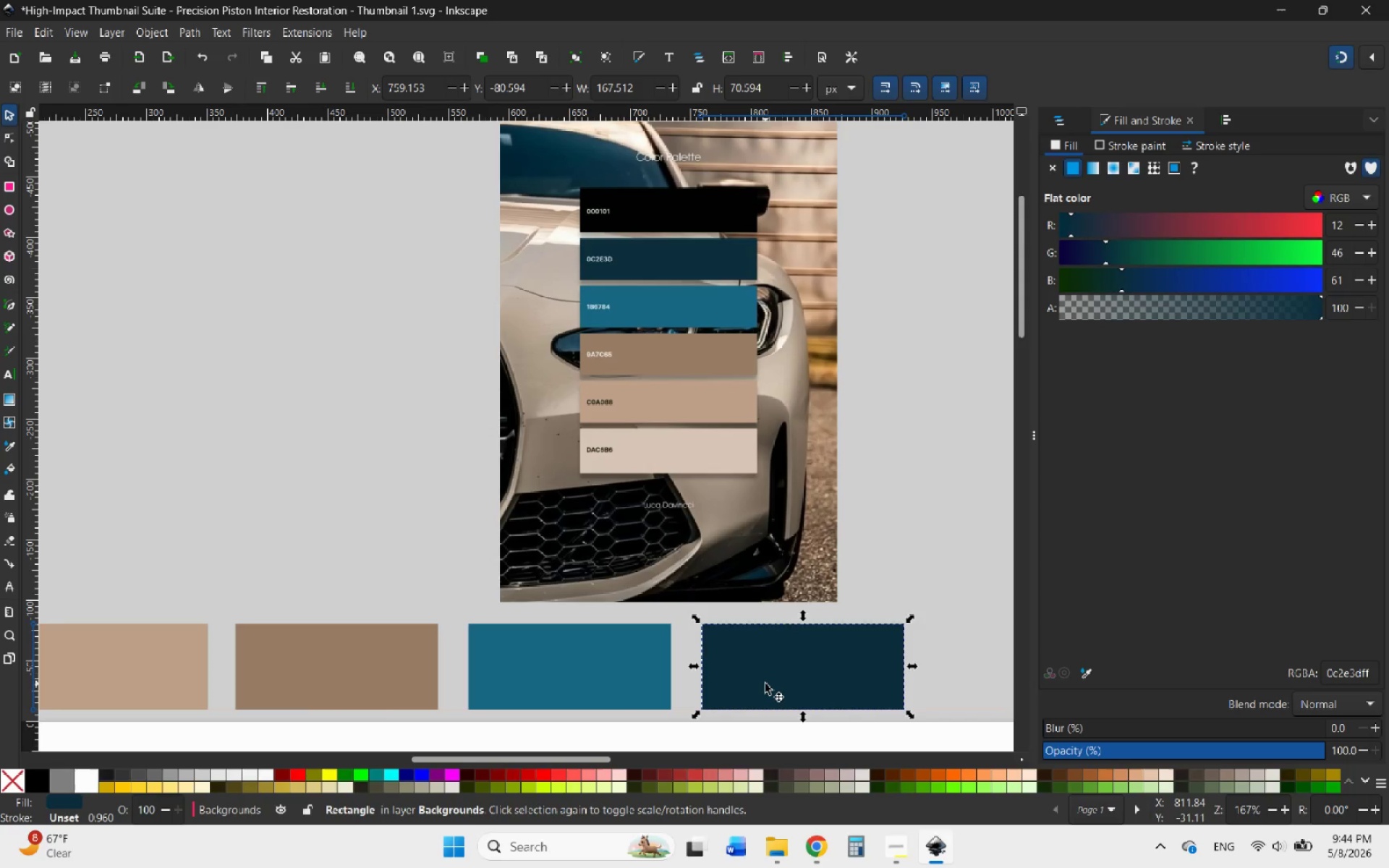 
wait(5.51)
 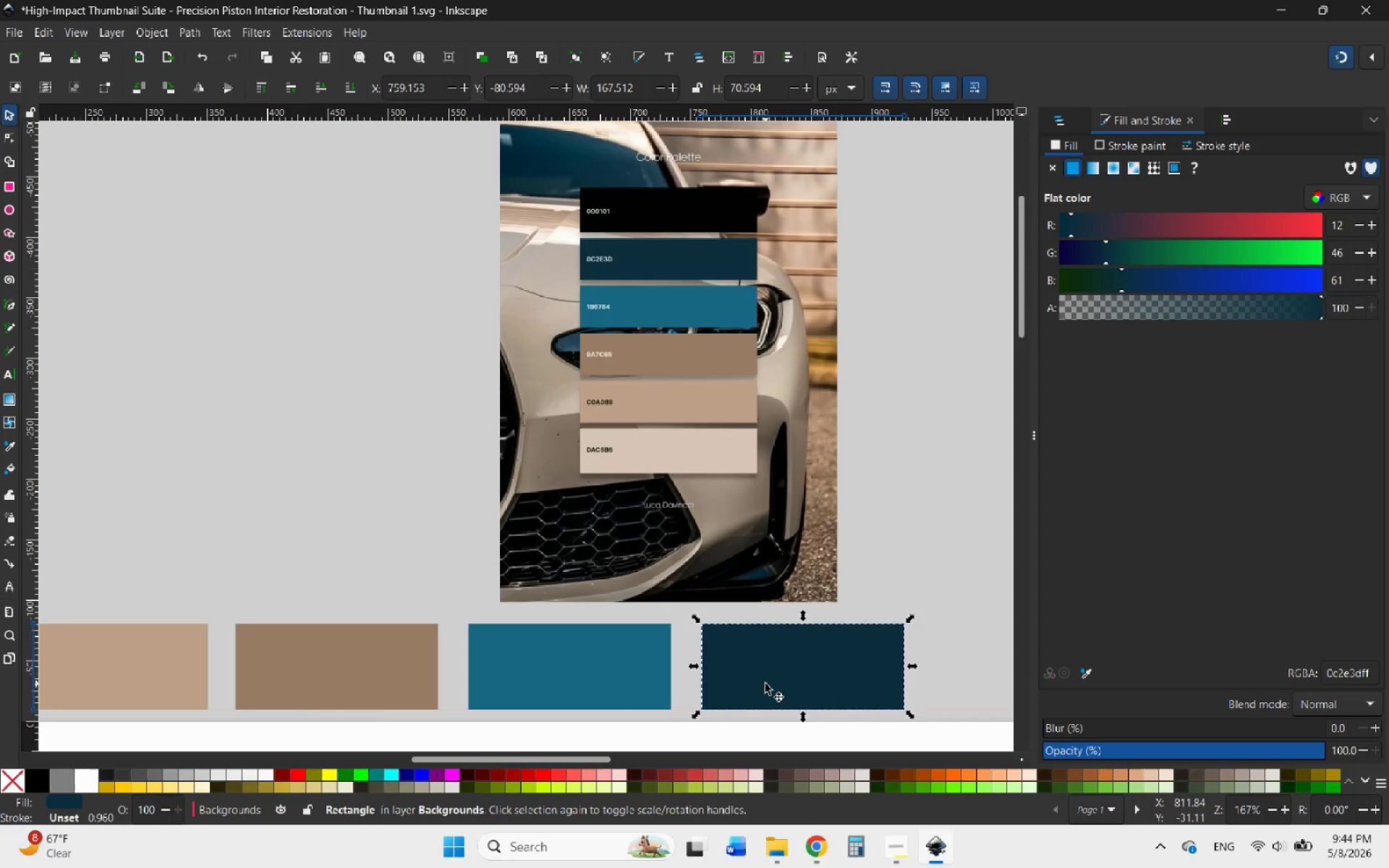 
left_click([638, 683])
 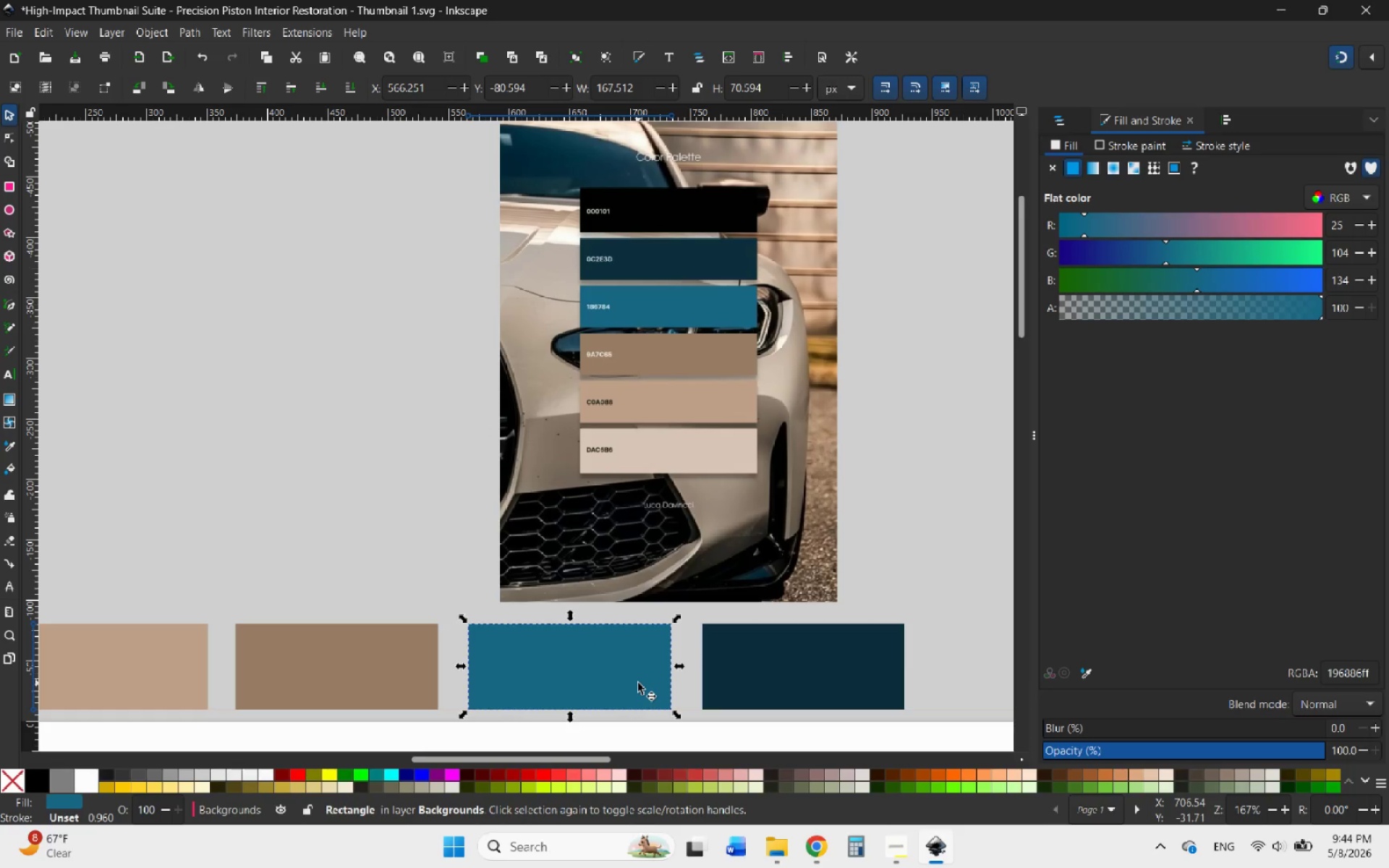 
hold_key(key=ControlLeft, duration=0.72)
 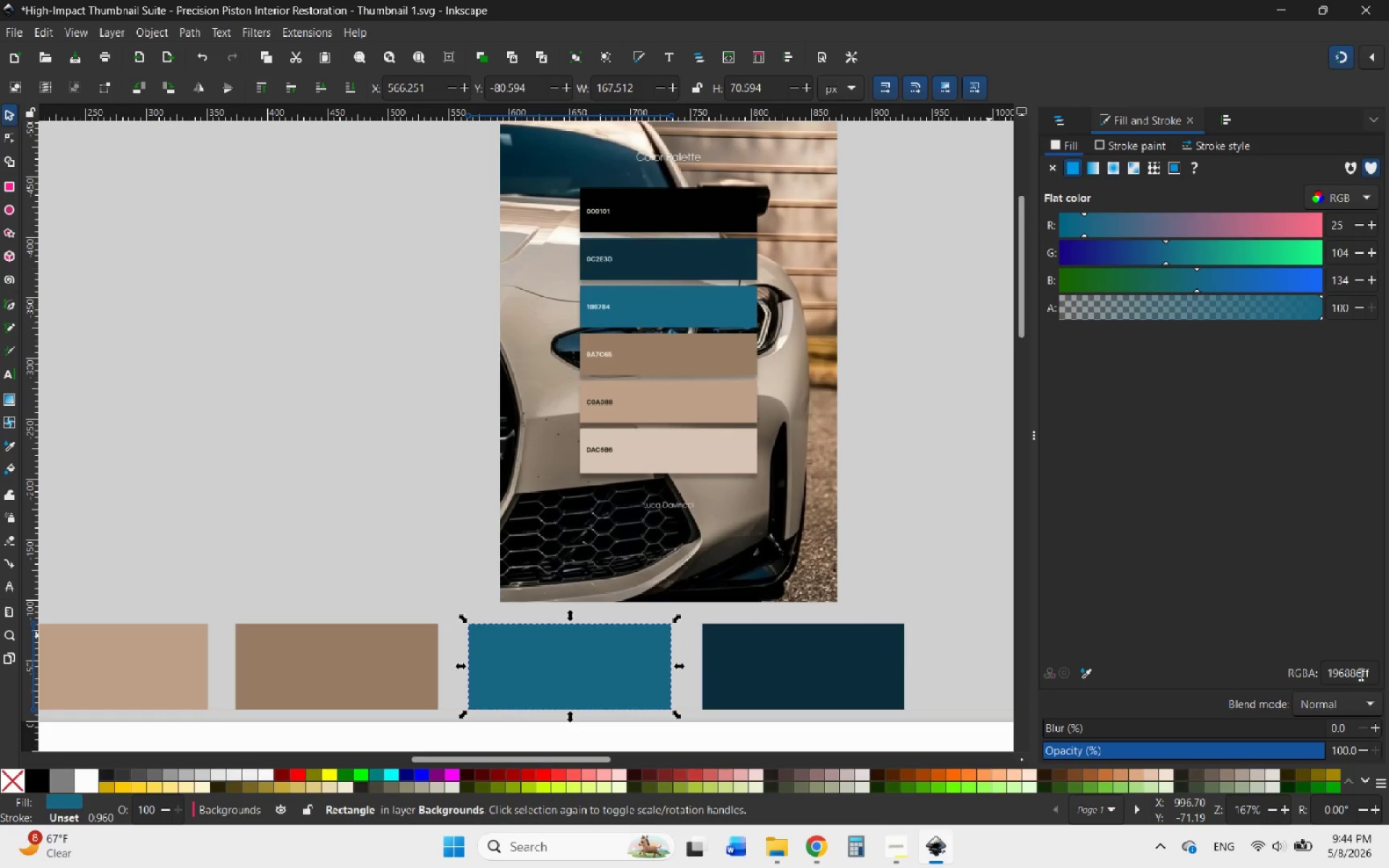 
left_click_drag(start_coordinate=[1360, 673], to_coordinate=[1264, 669])
 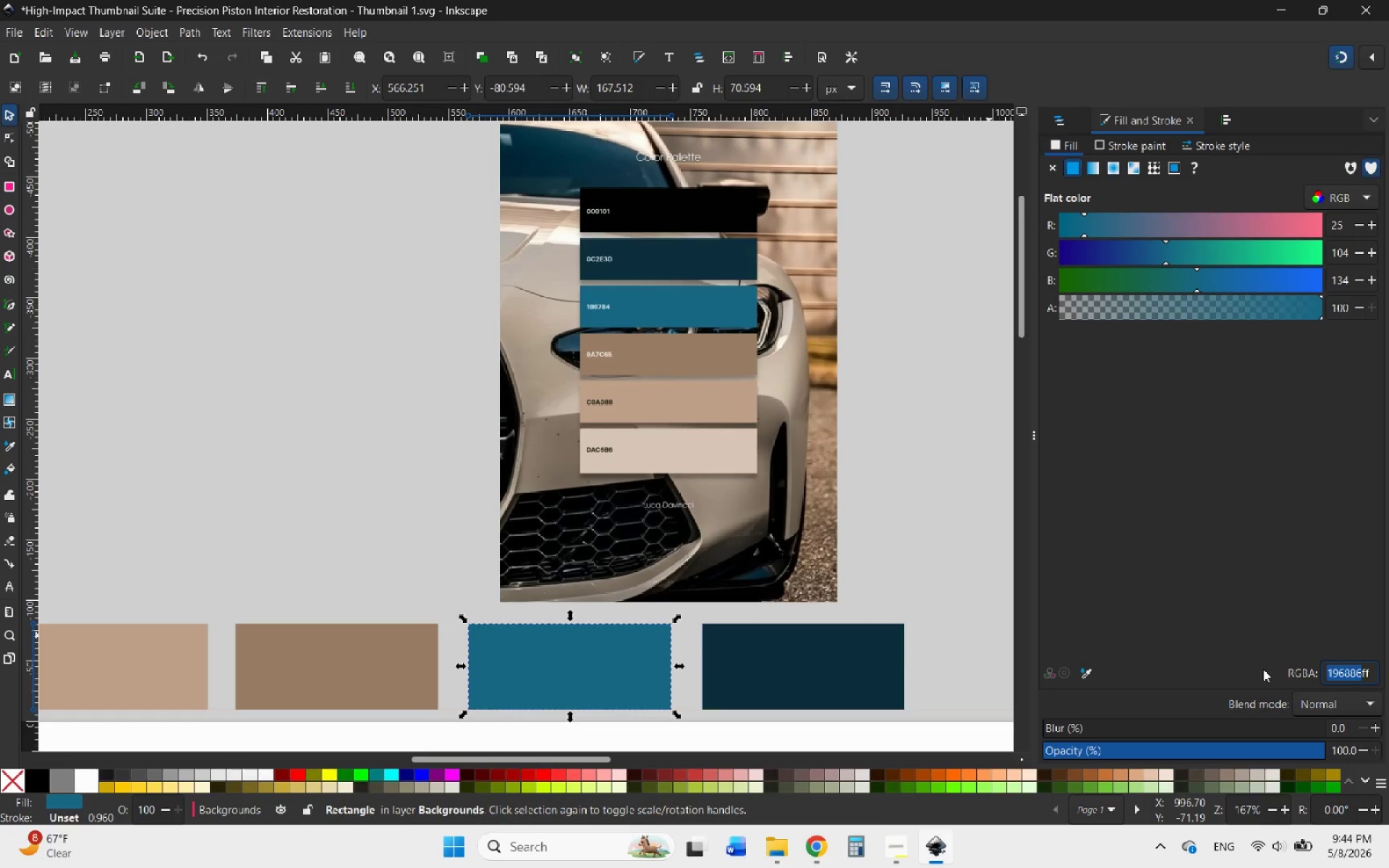 
wait(5.95)
 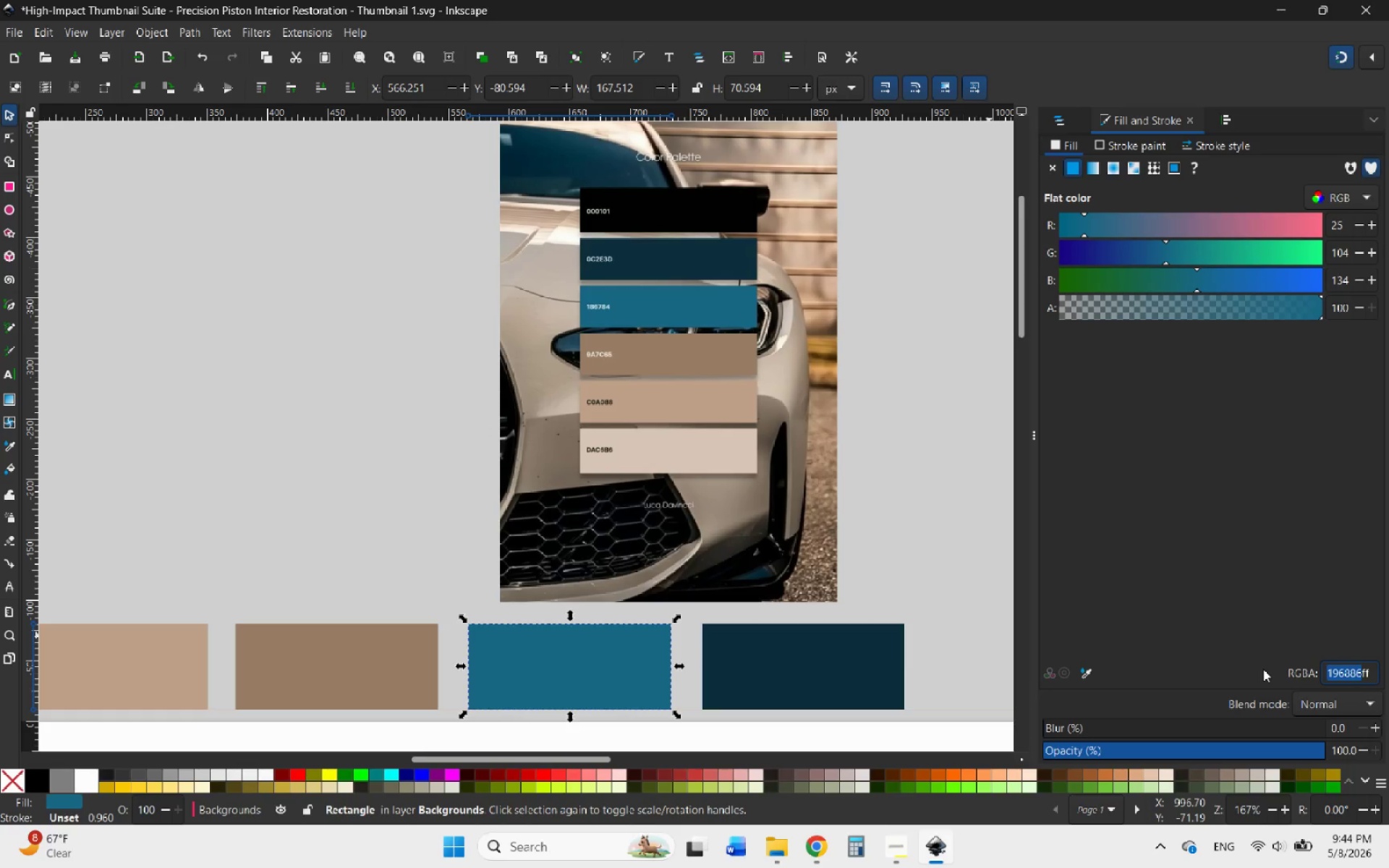 
type(18)
 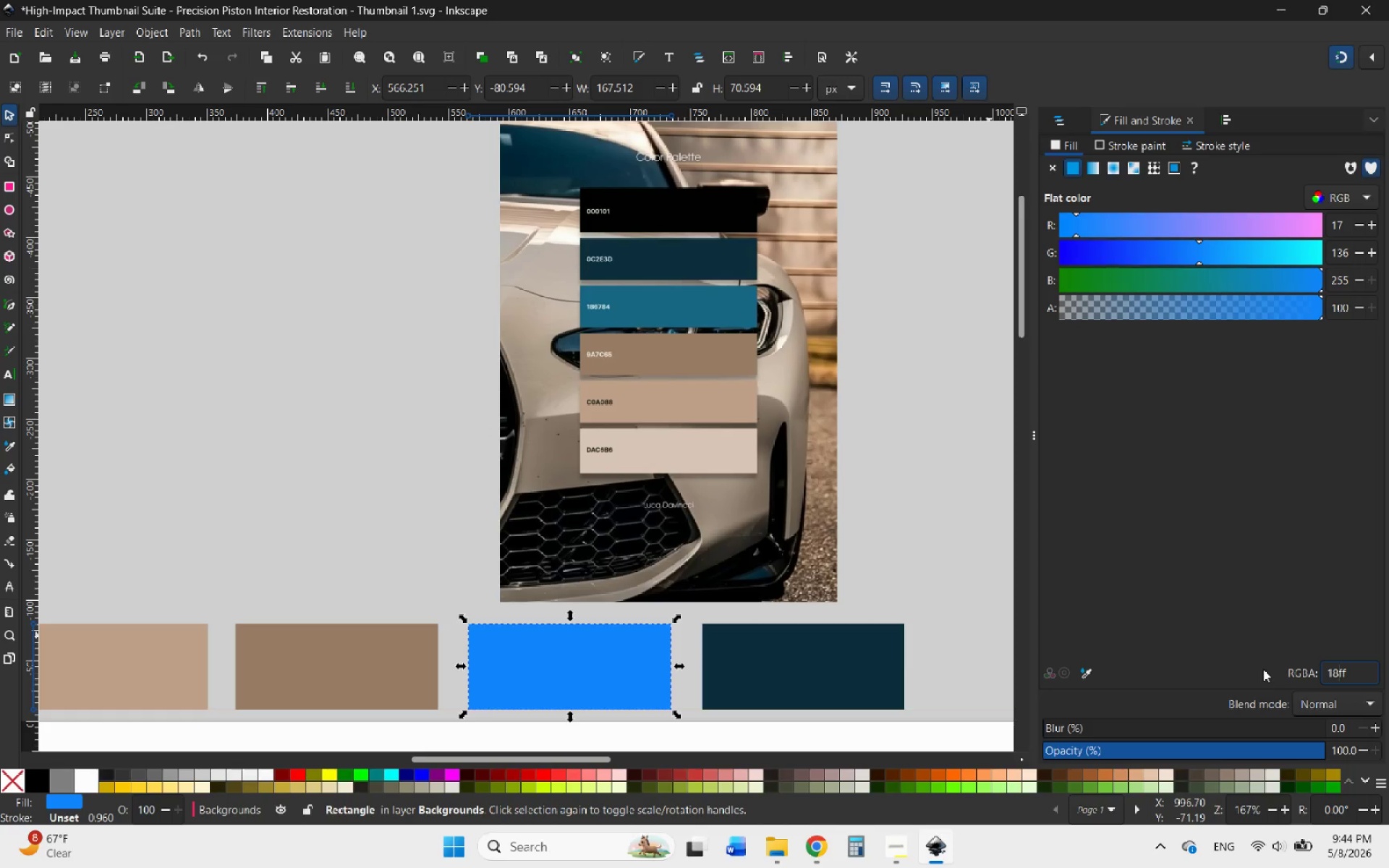 
type(6784)
 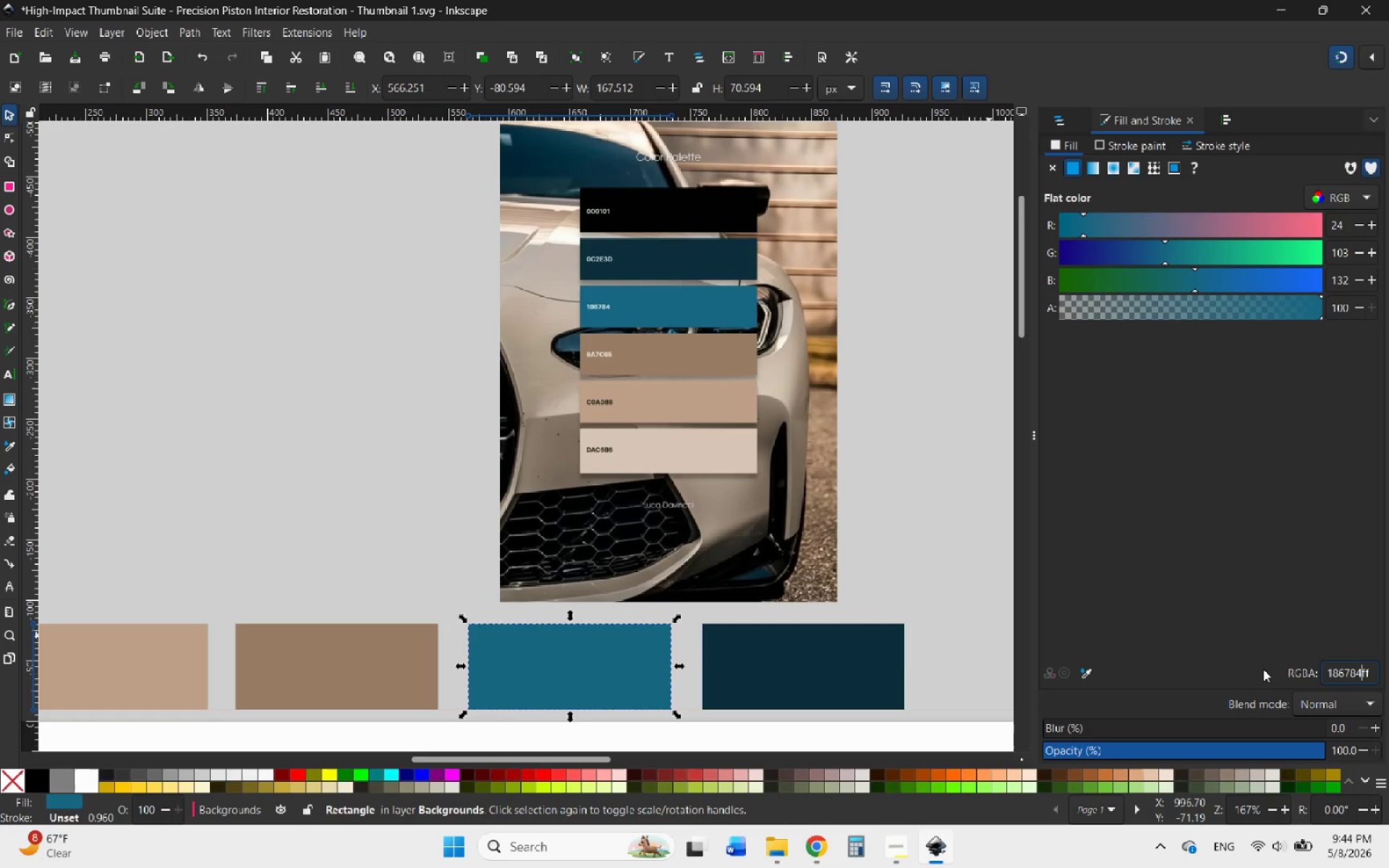 
key(Enter)
 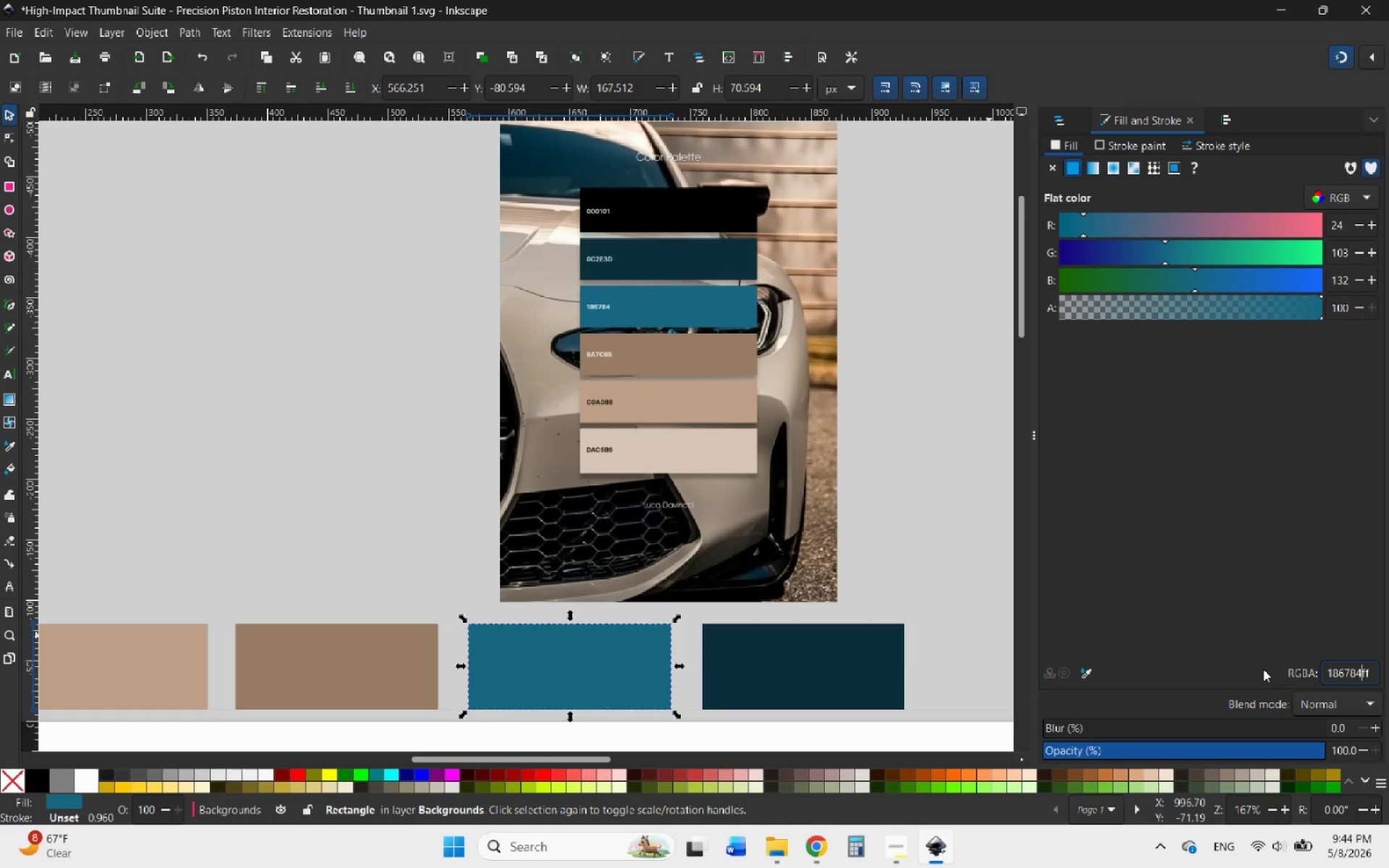 
wait(9.17)
 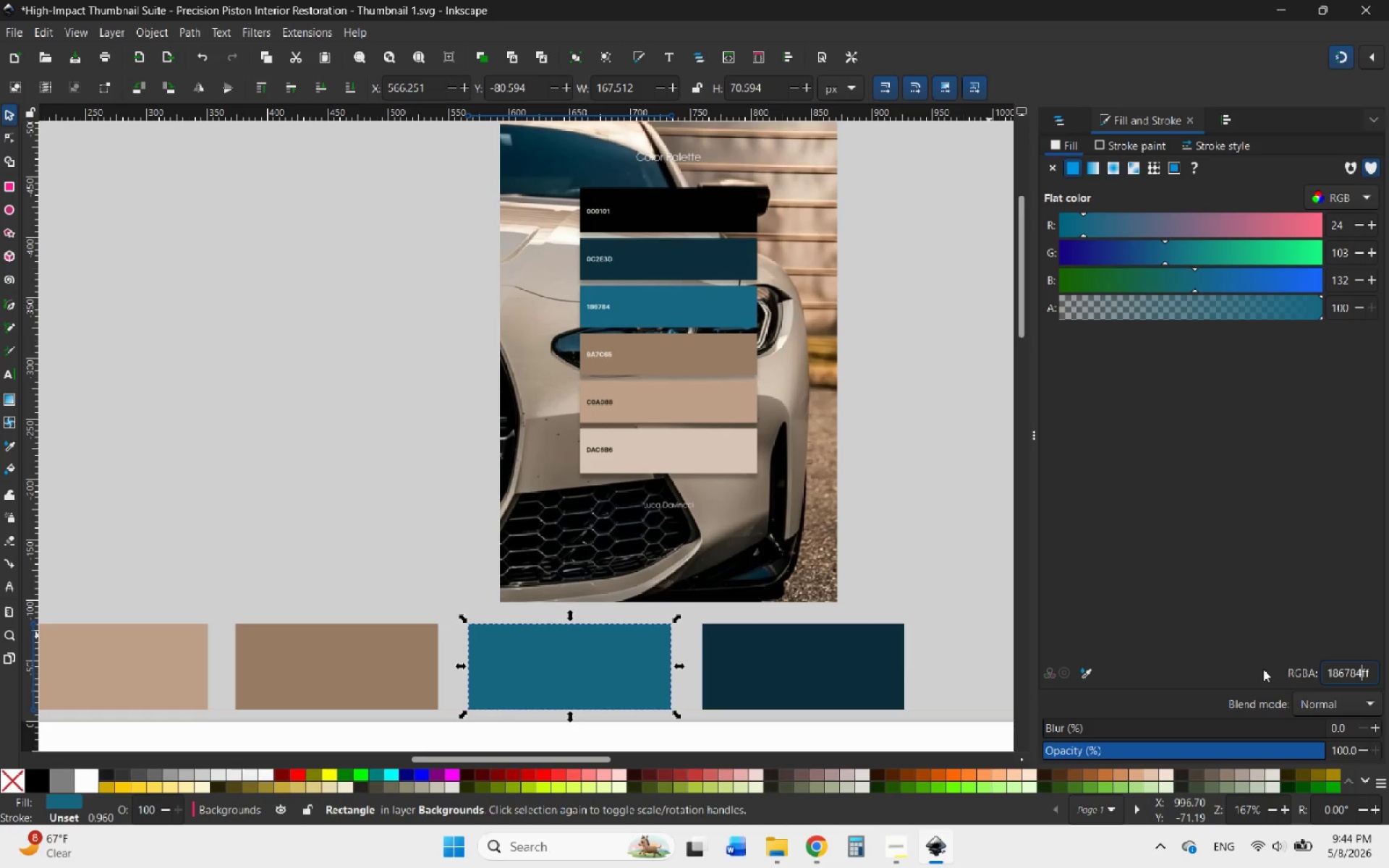 
left_click([294, 655])
 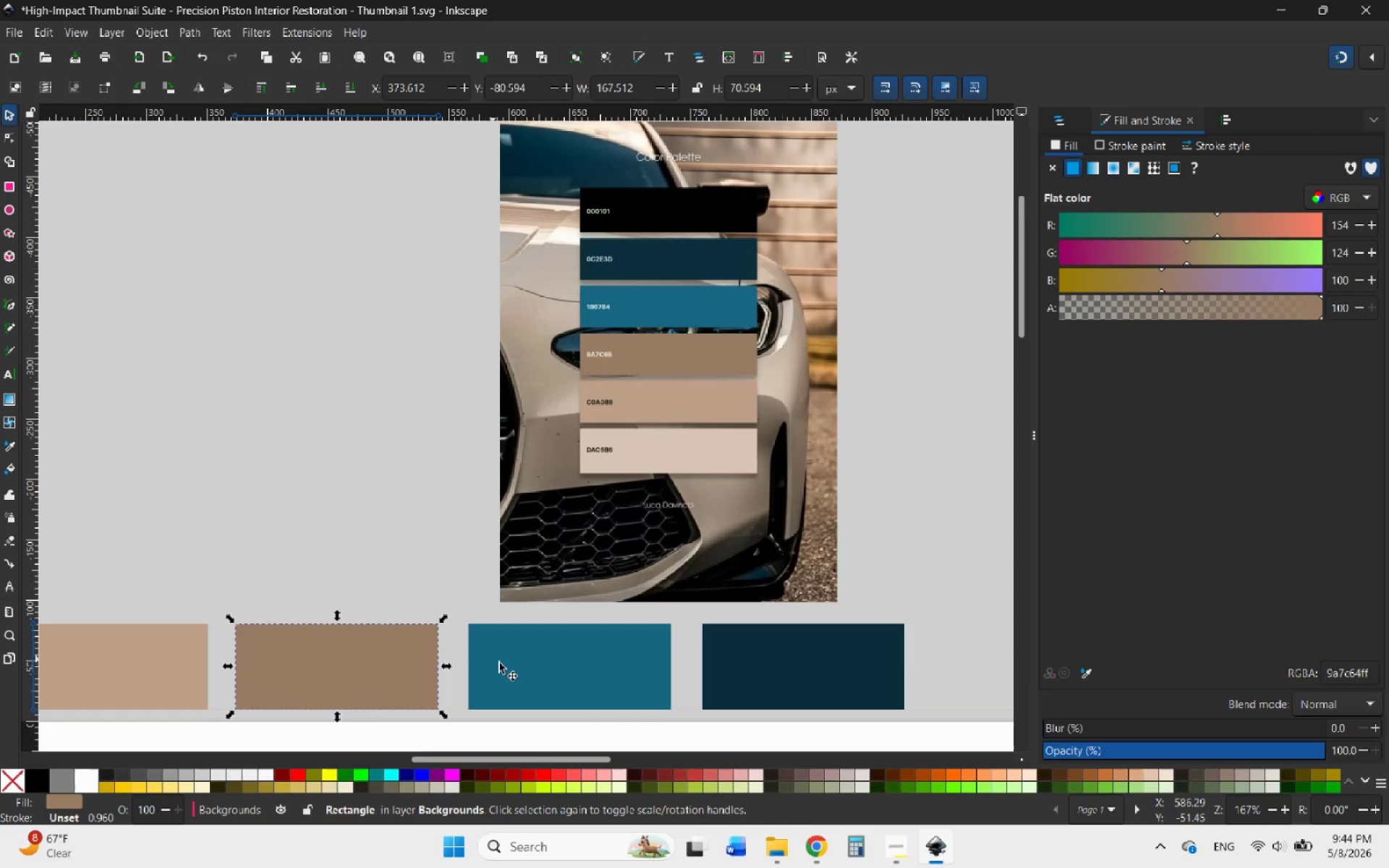 
left_click([514, 667])
 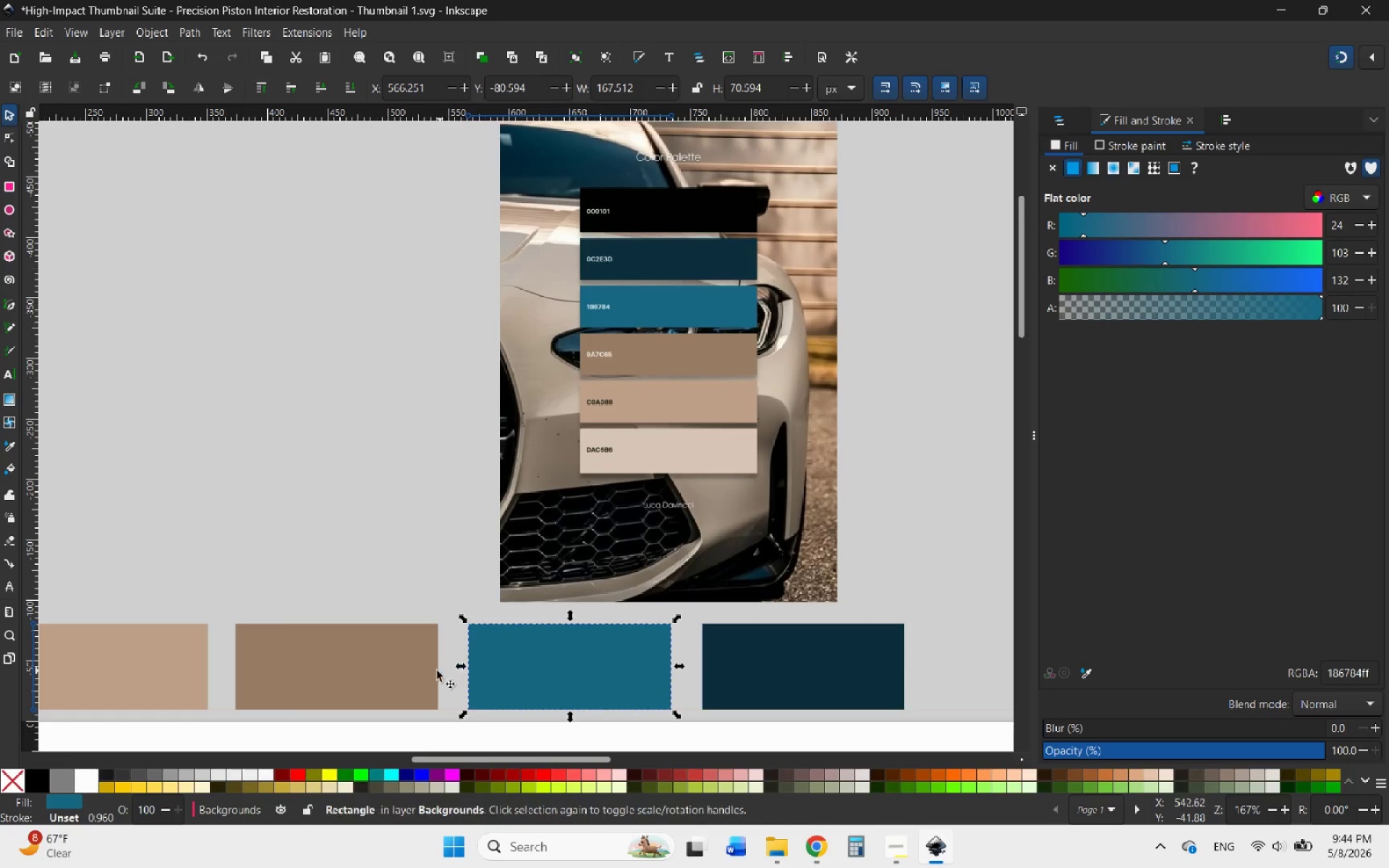 
left_click([399, 668])
 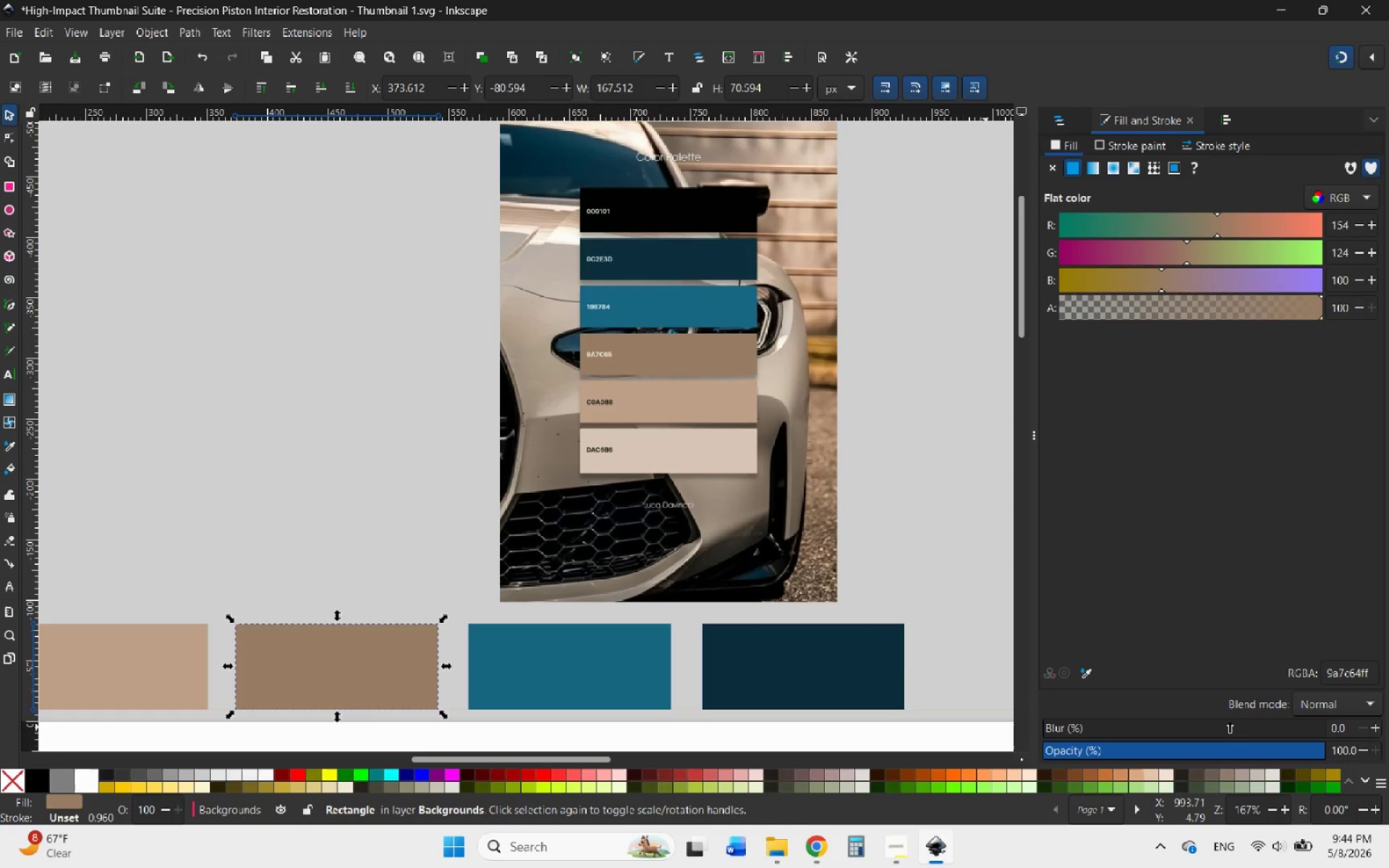 
wait(6.17)
 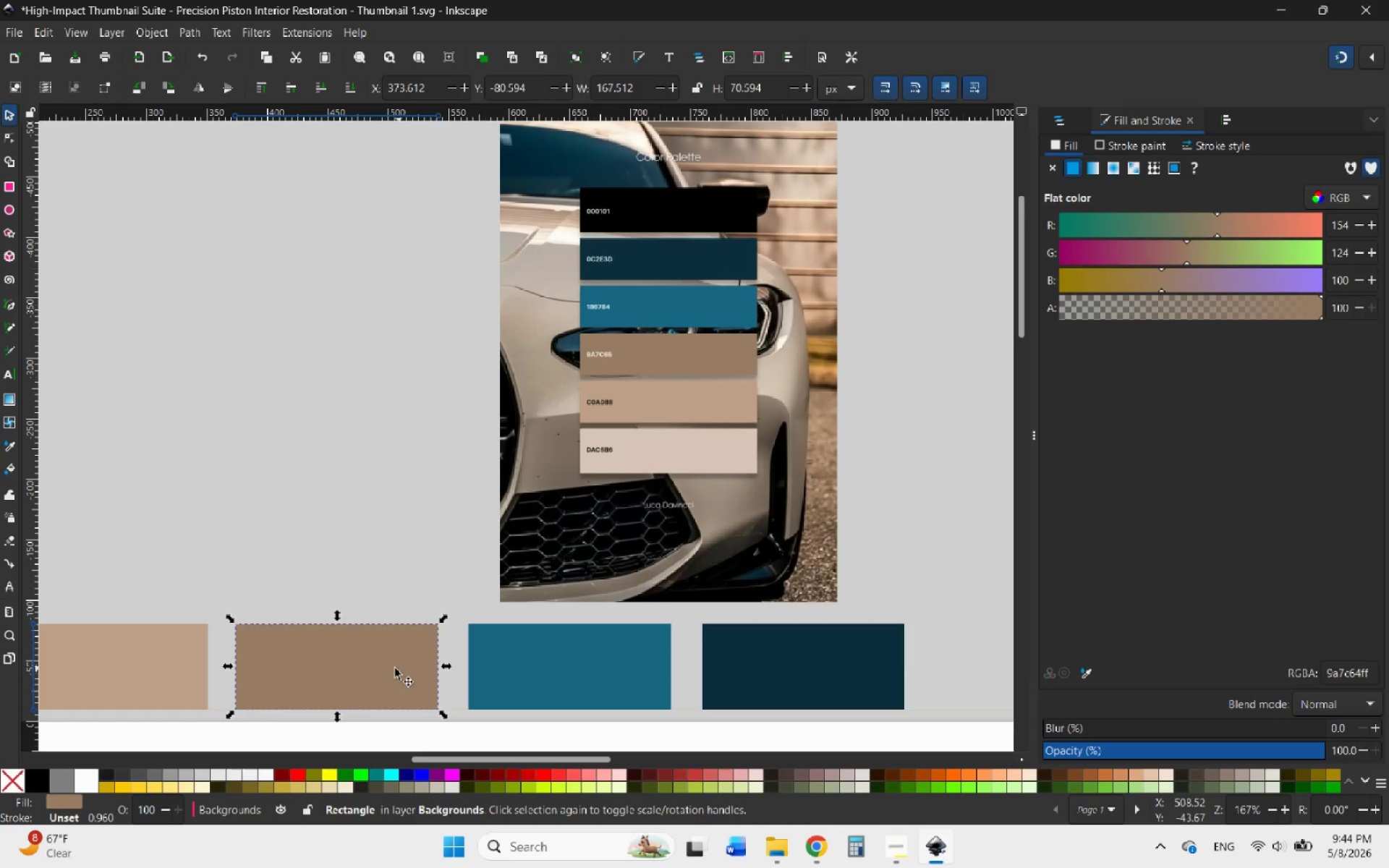 
left_click([1361, 676])
 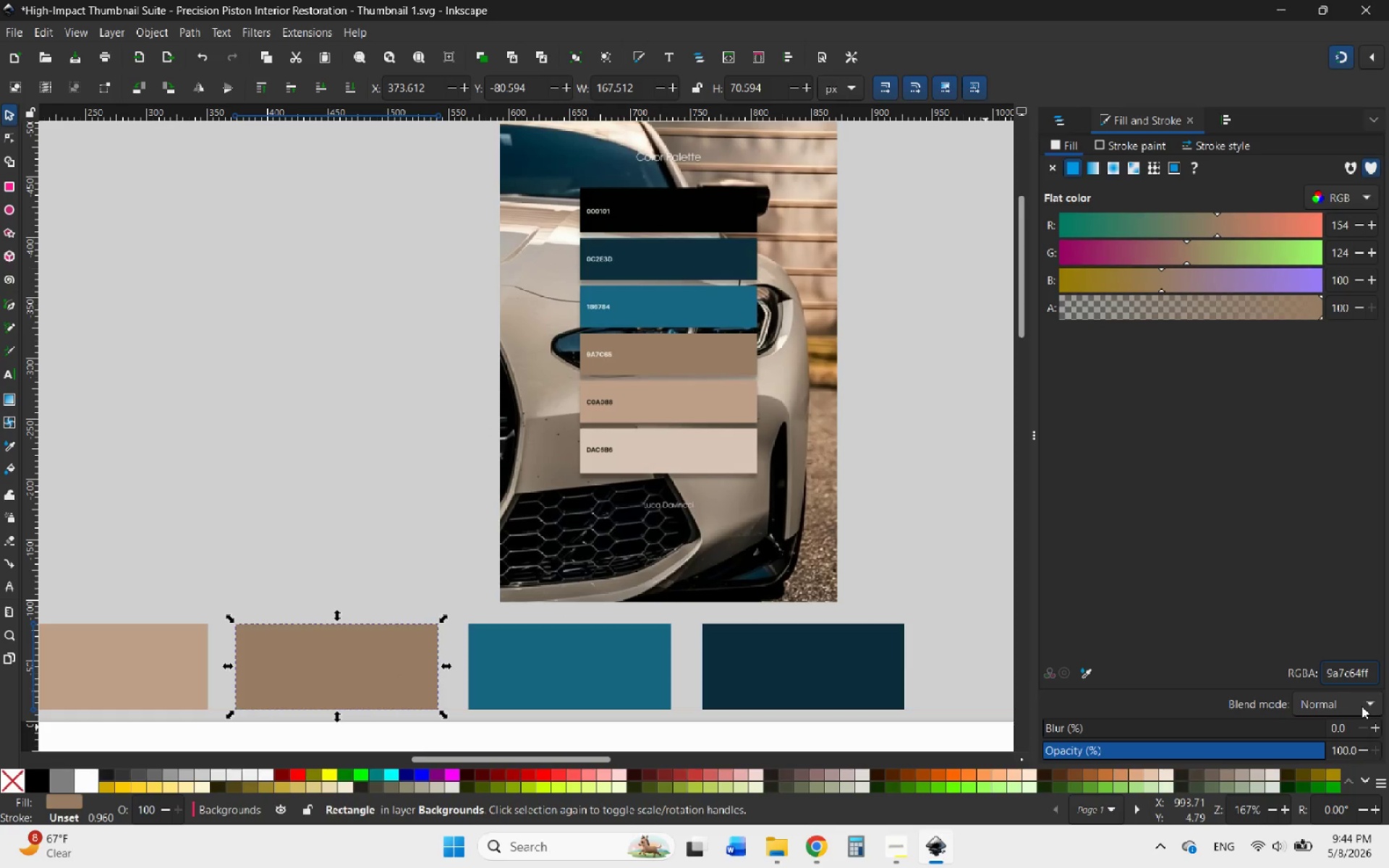 
key(Backspace)
 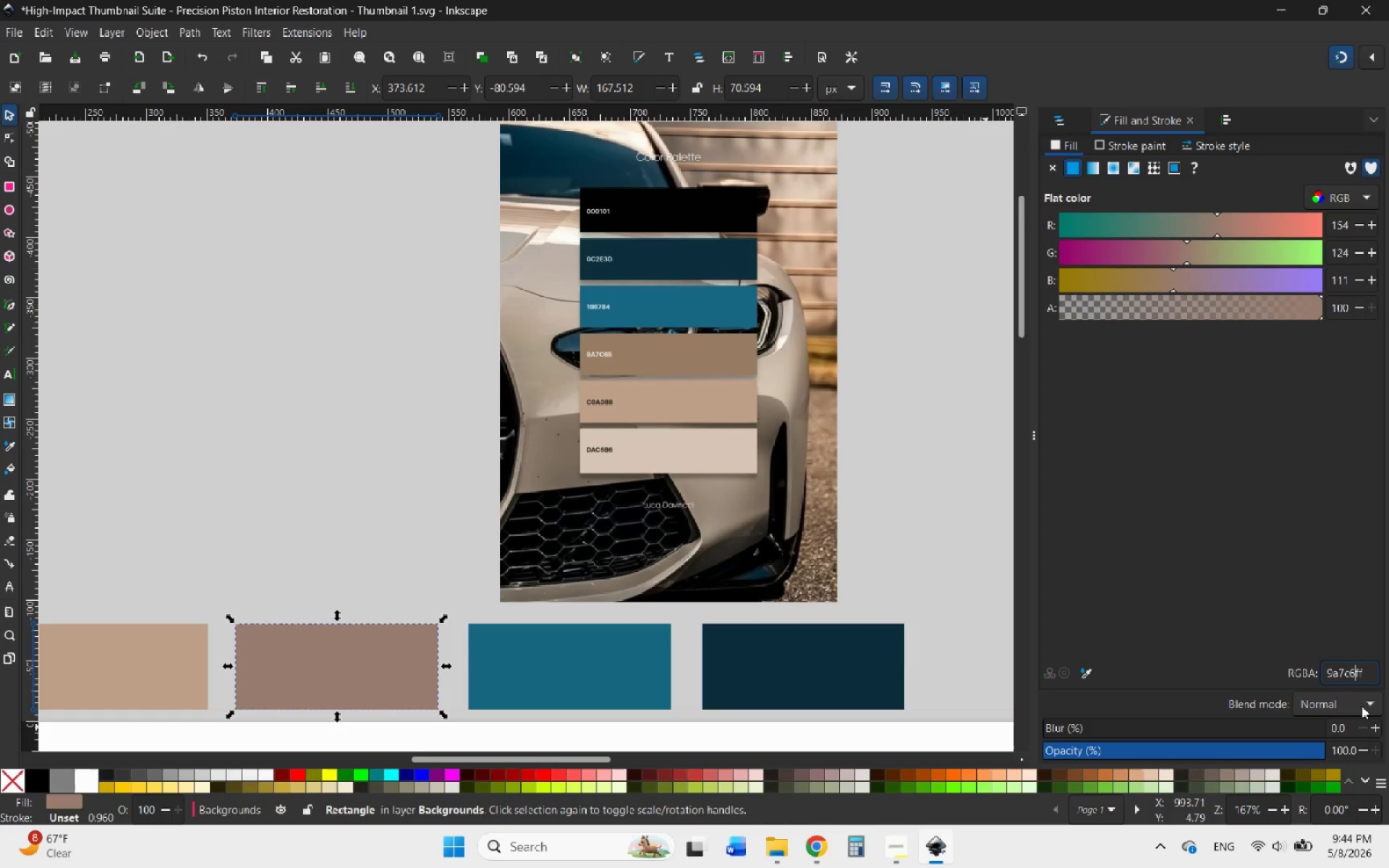 
key(5)
 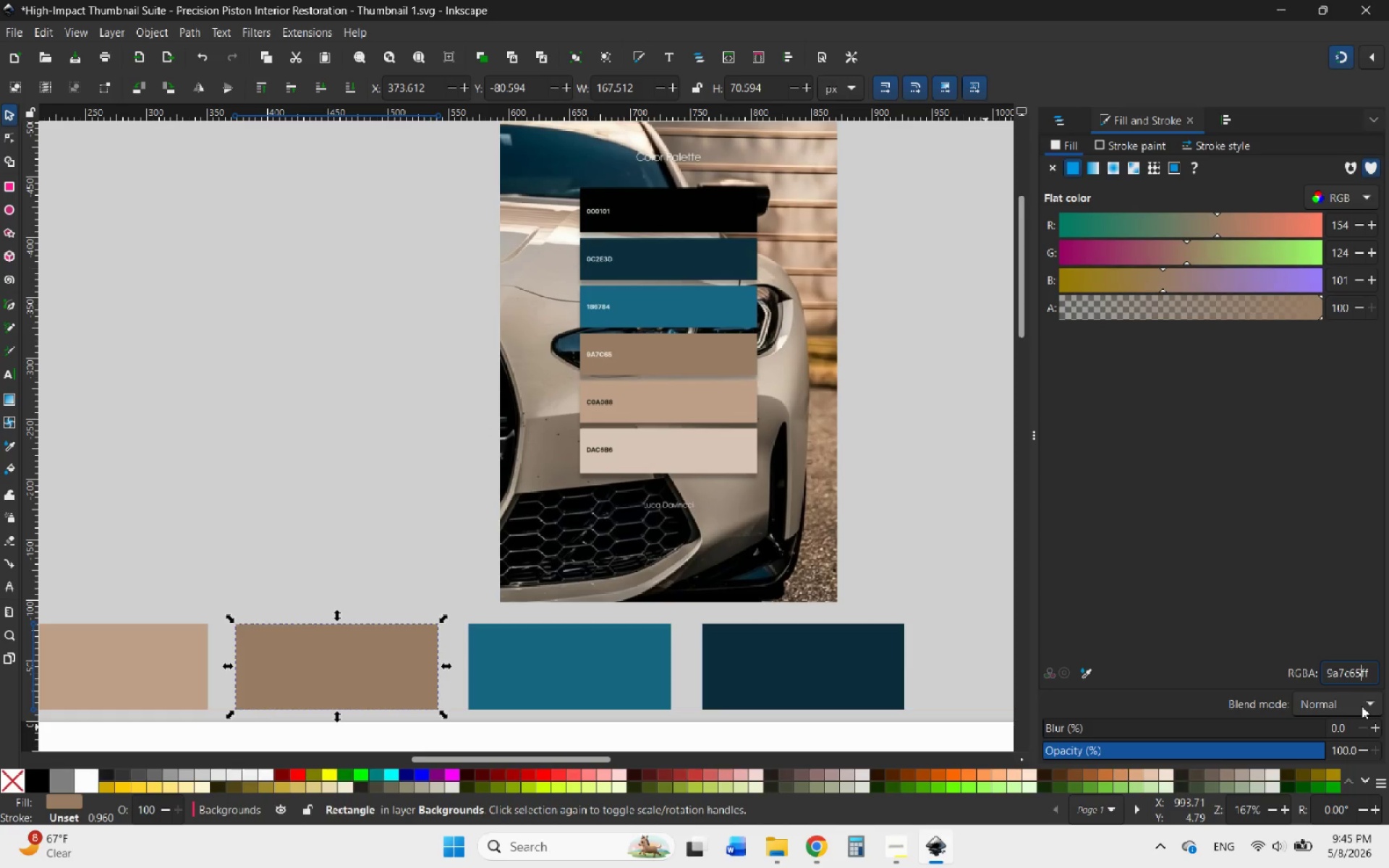 
key(Enter)
 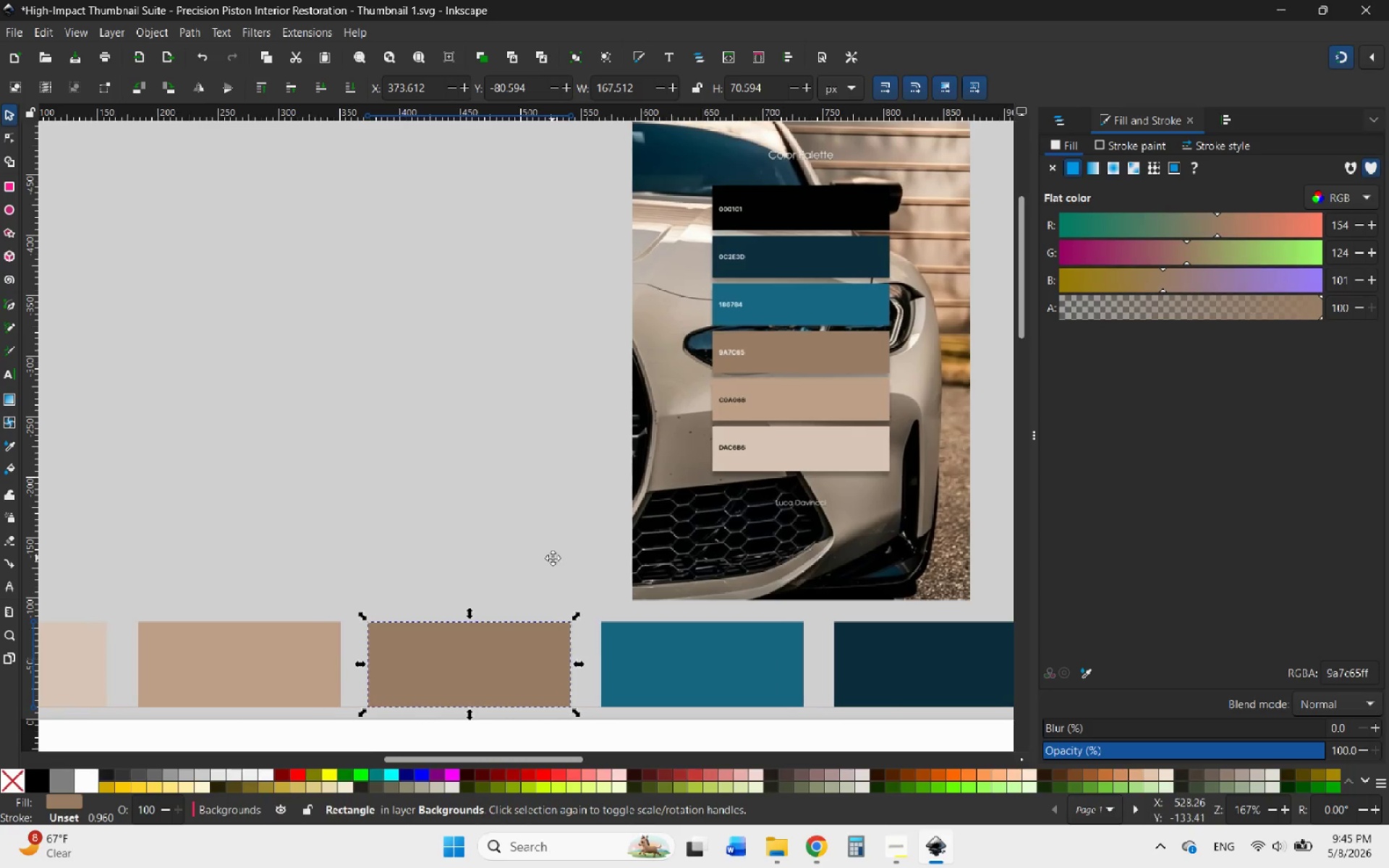 
left_click([313, 652])
 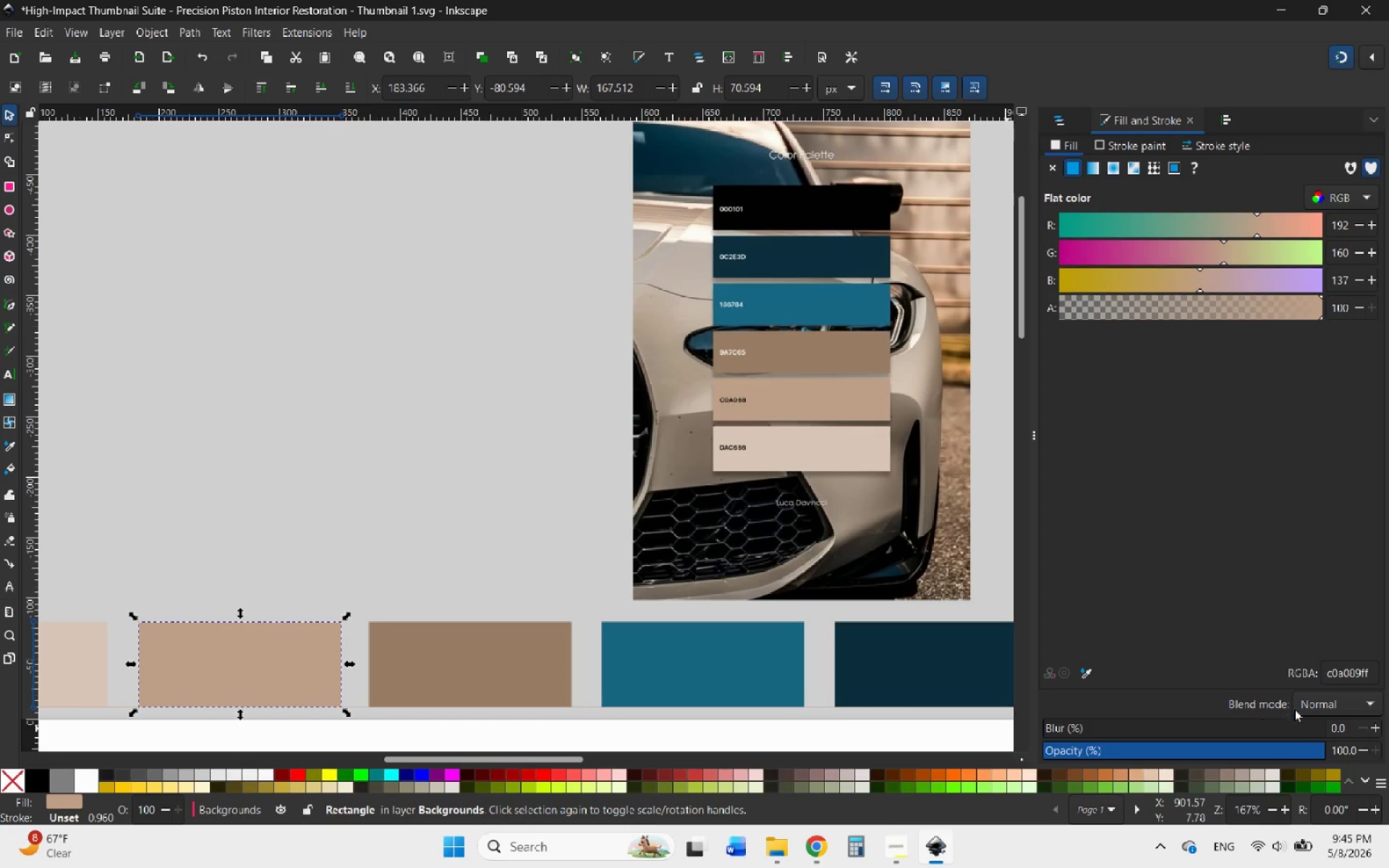 
left_click([1356, 676])
 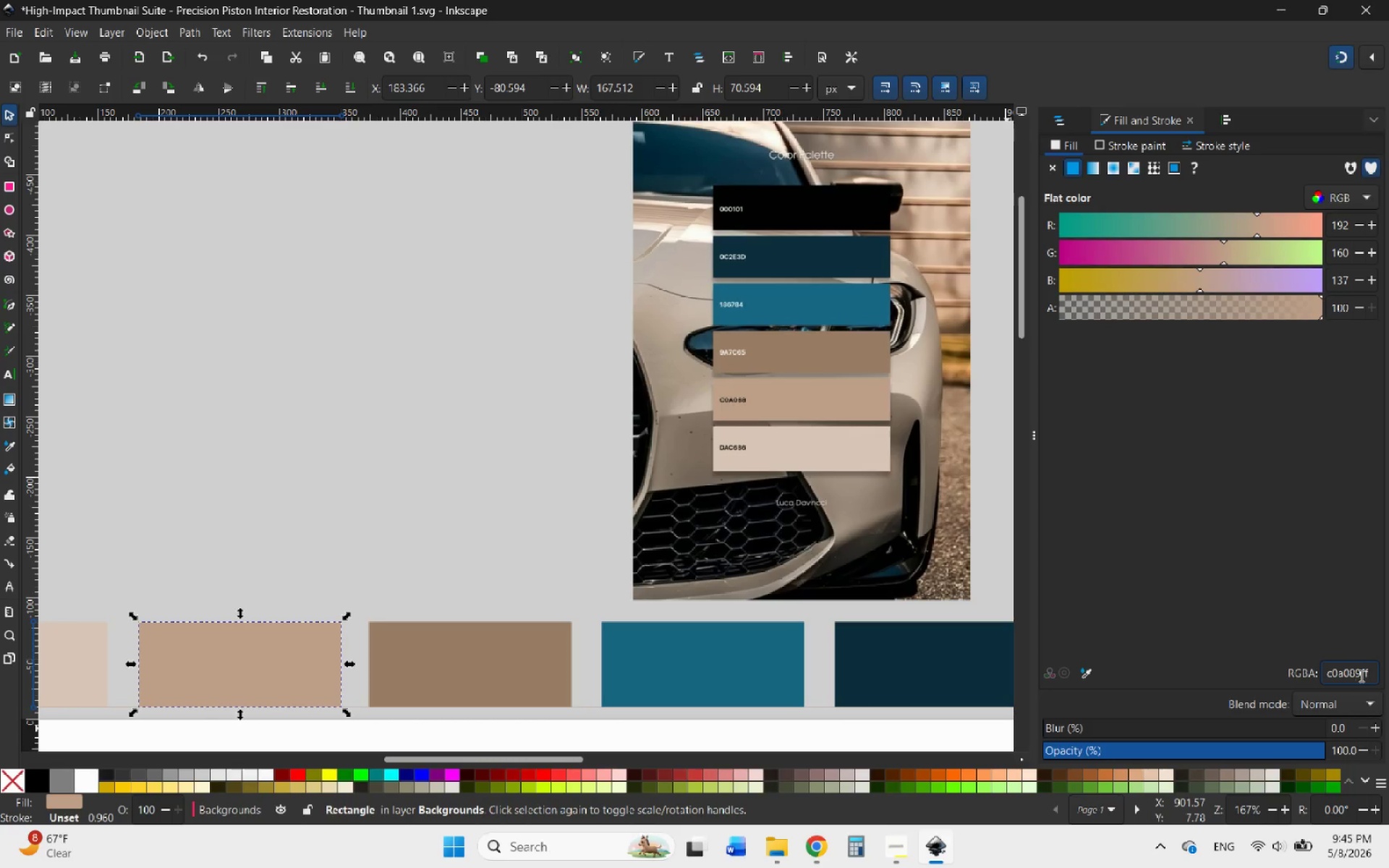 
key(Backspace)
 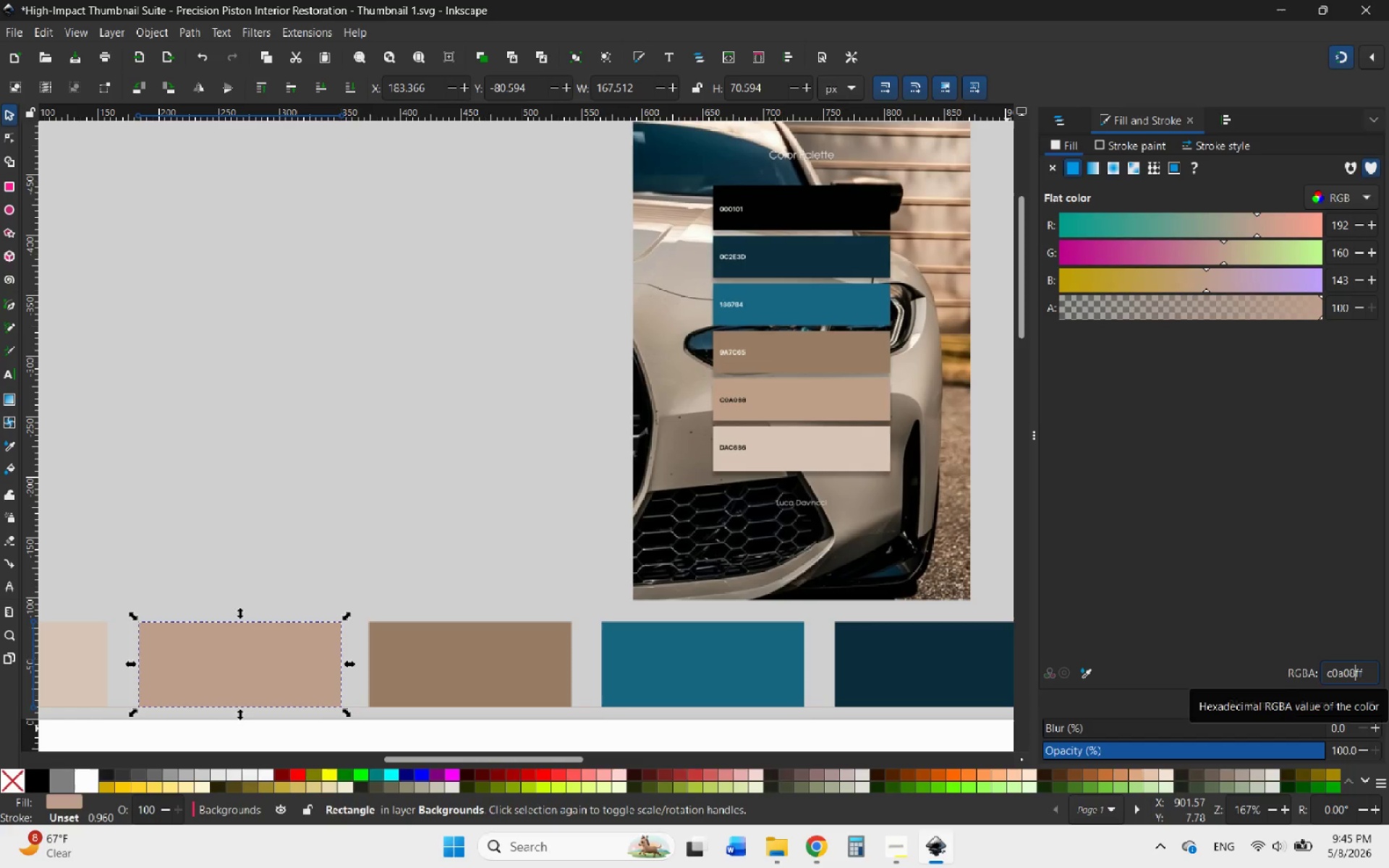 
key(8)
 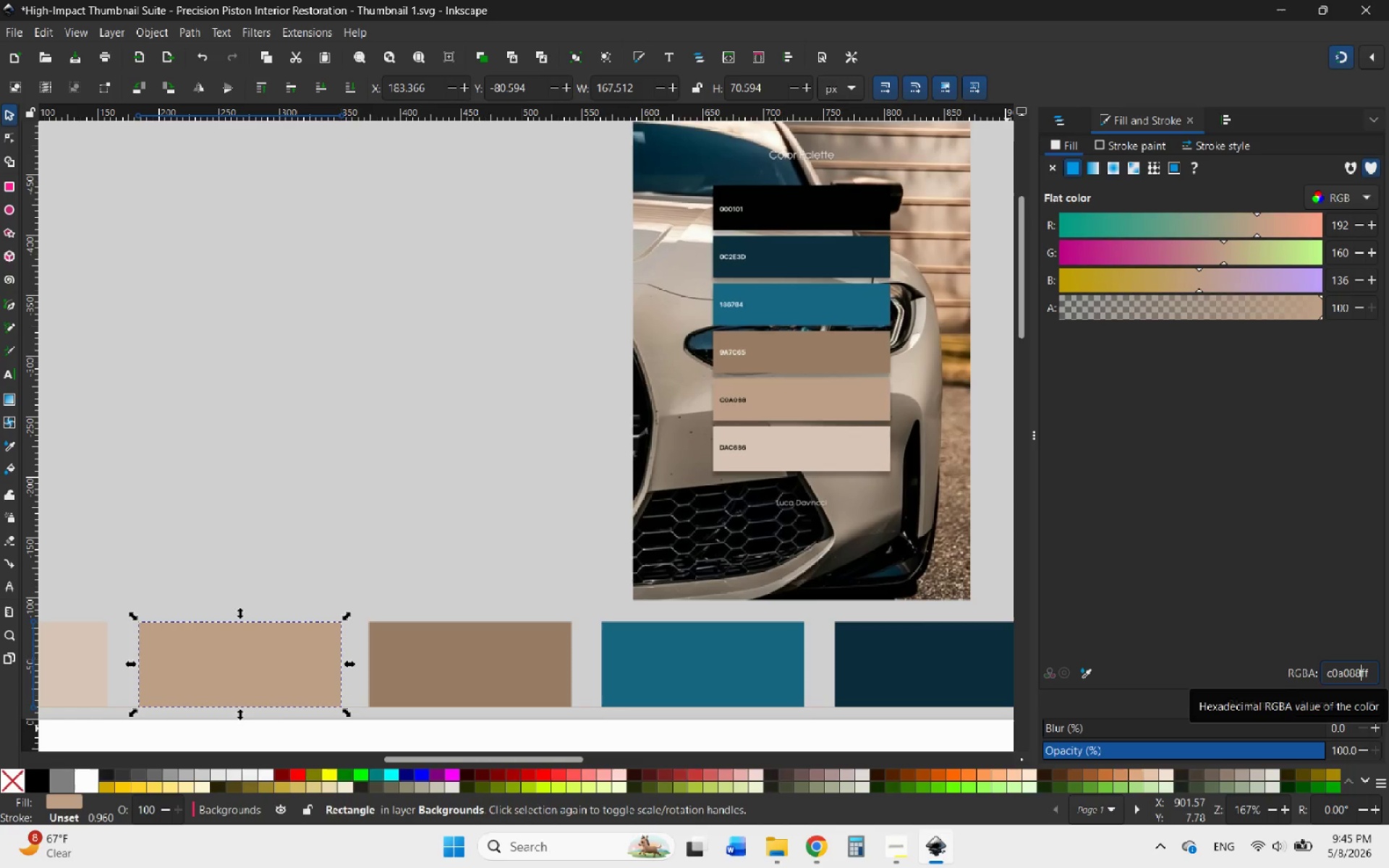 
key(Enter)
 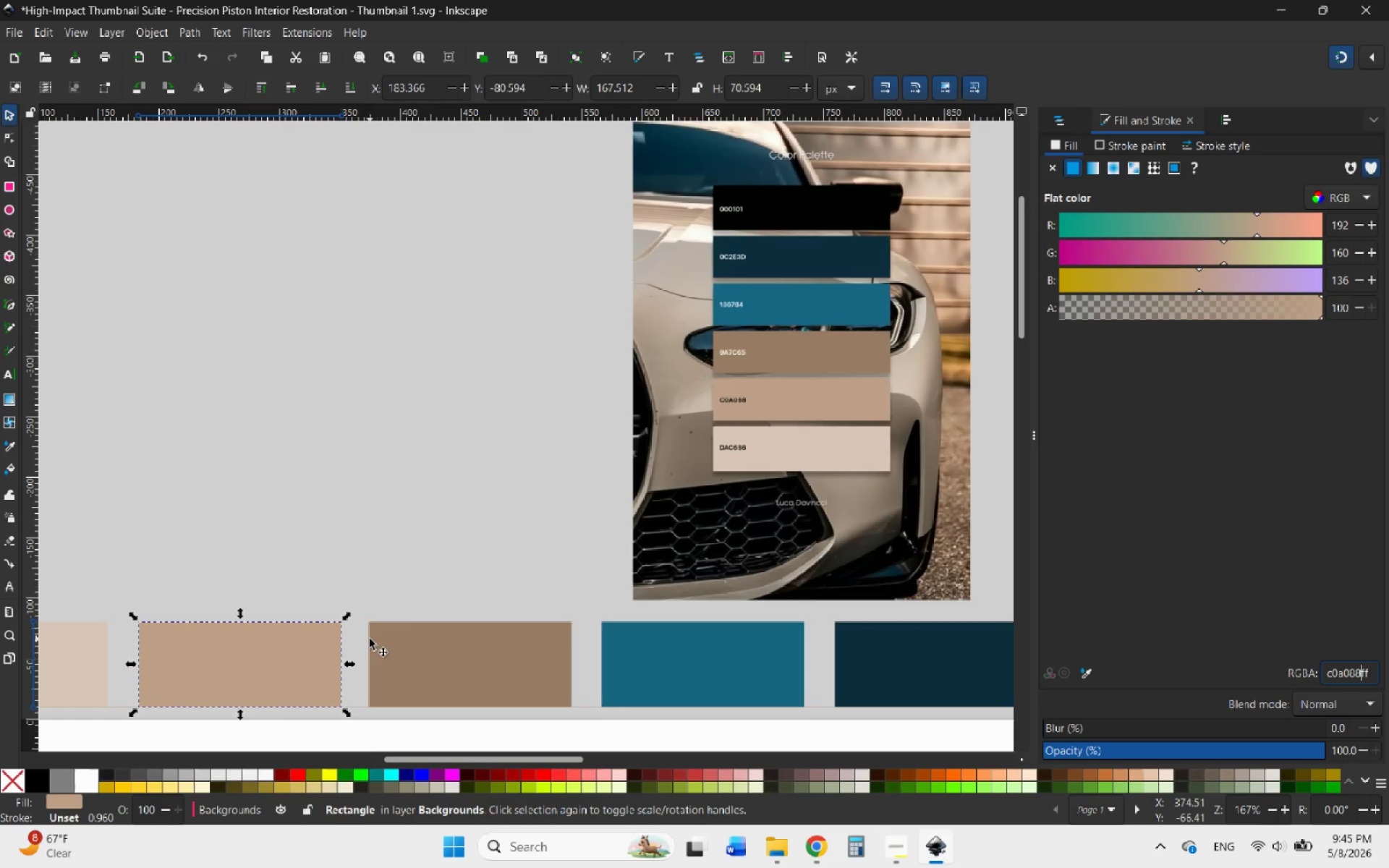 
left_click([67, 637])
 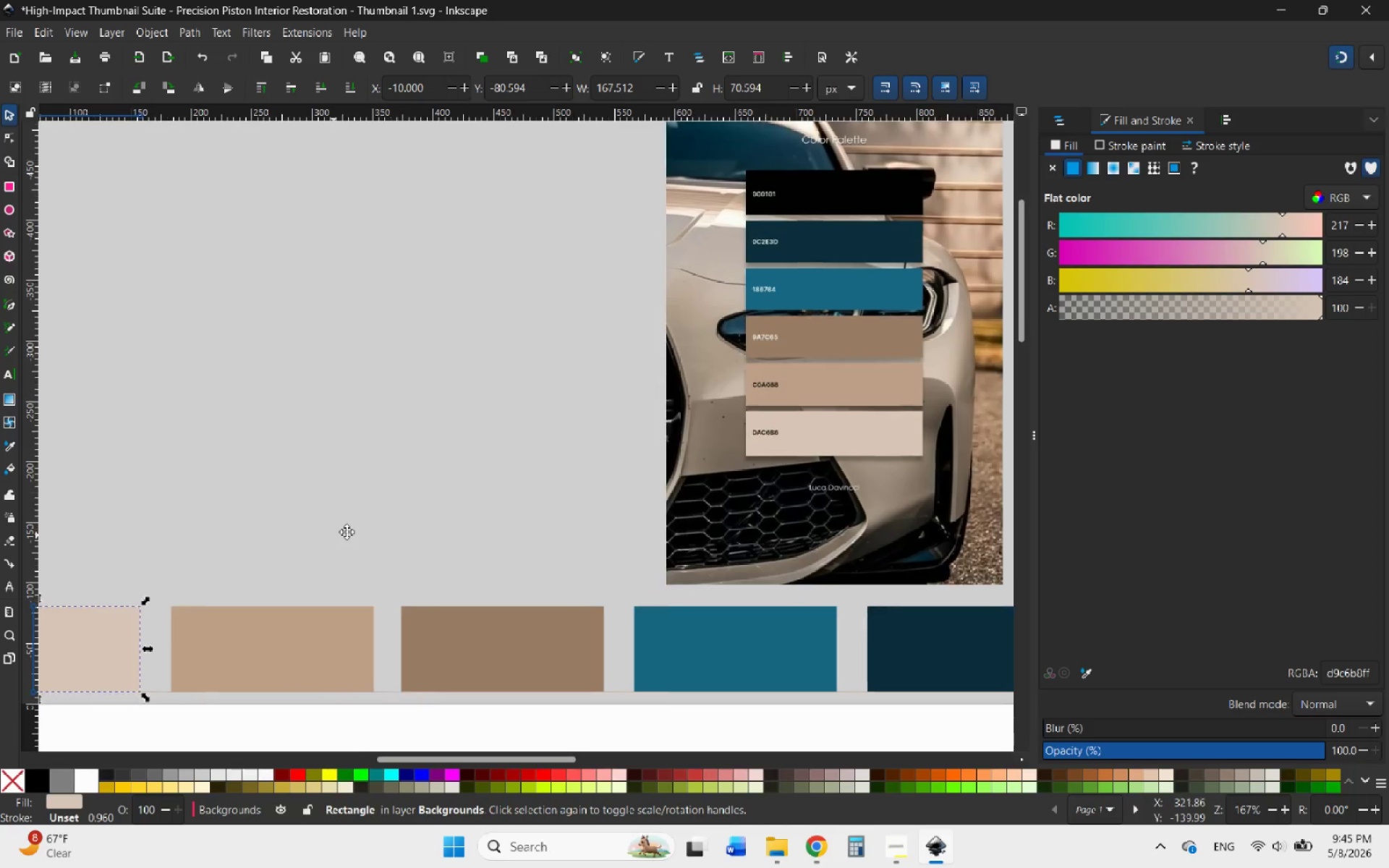 
wait(13.42)
 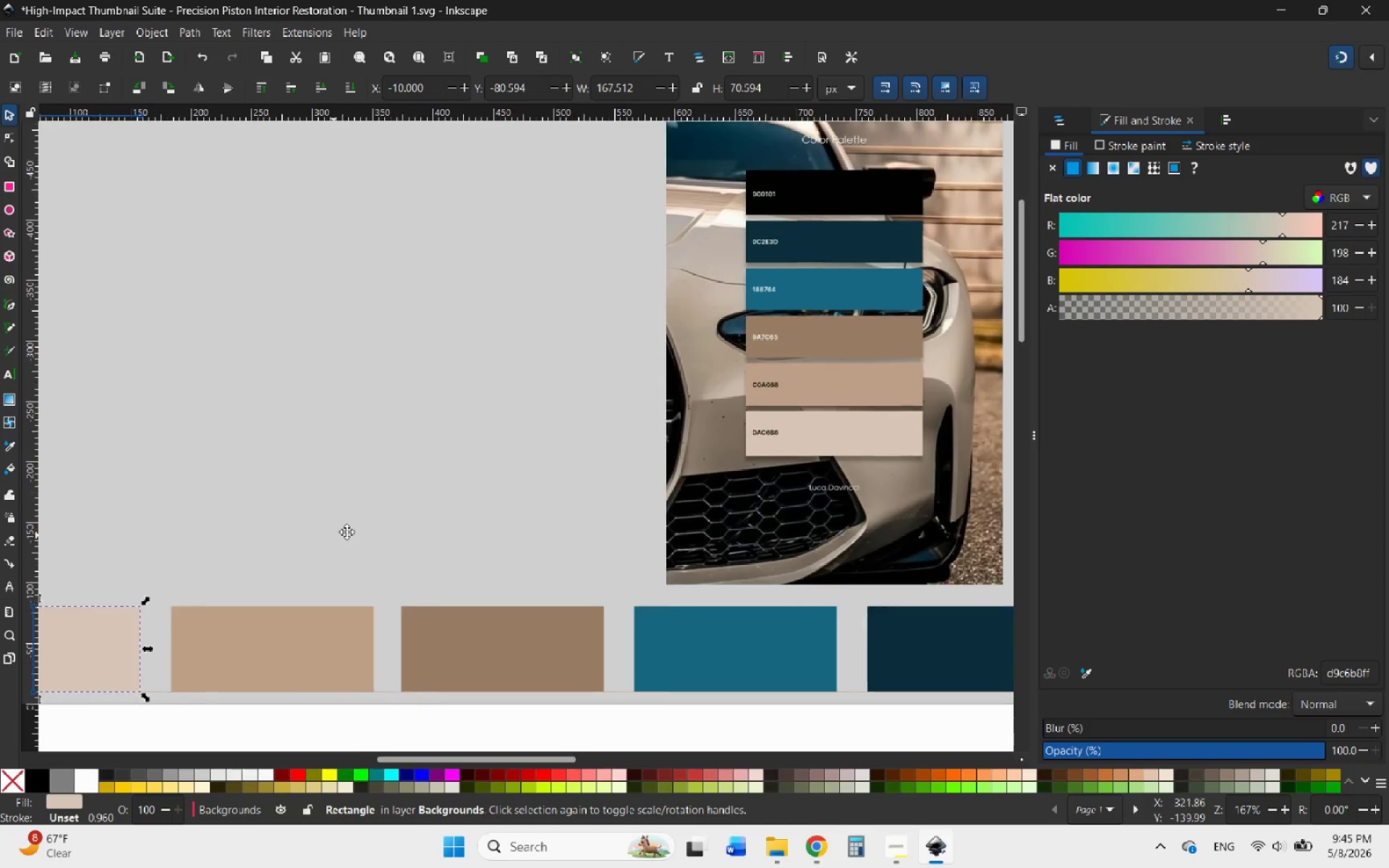 
left_click_drag(start_coordinate=[1362, 675], to_coordinate=[1307, 672])
 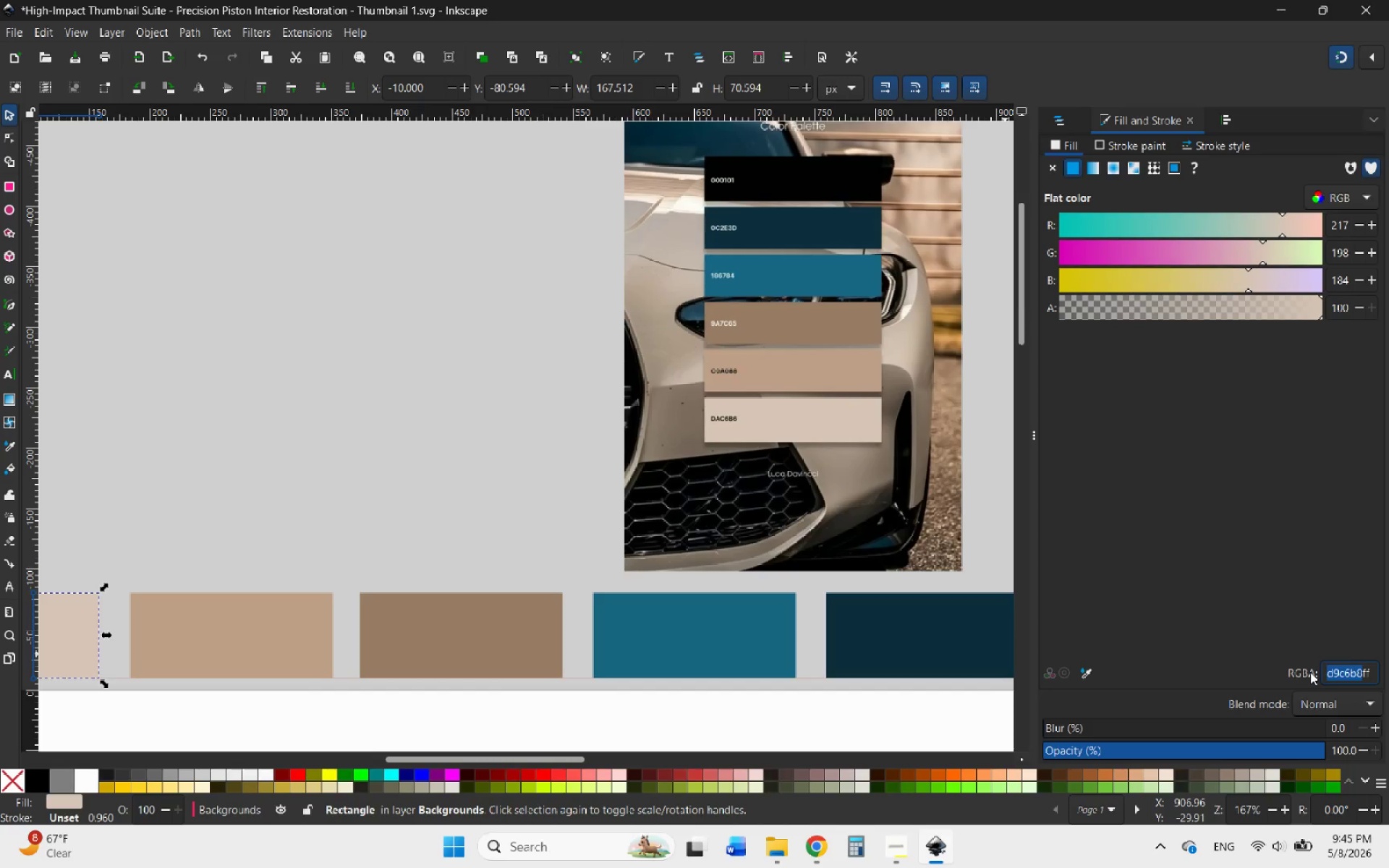 
type(DAC)
 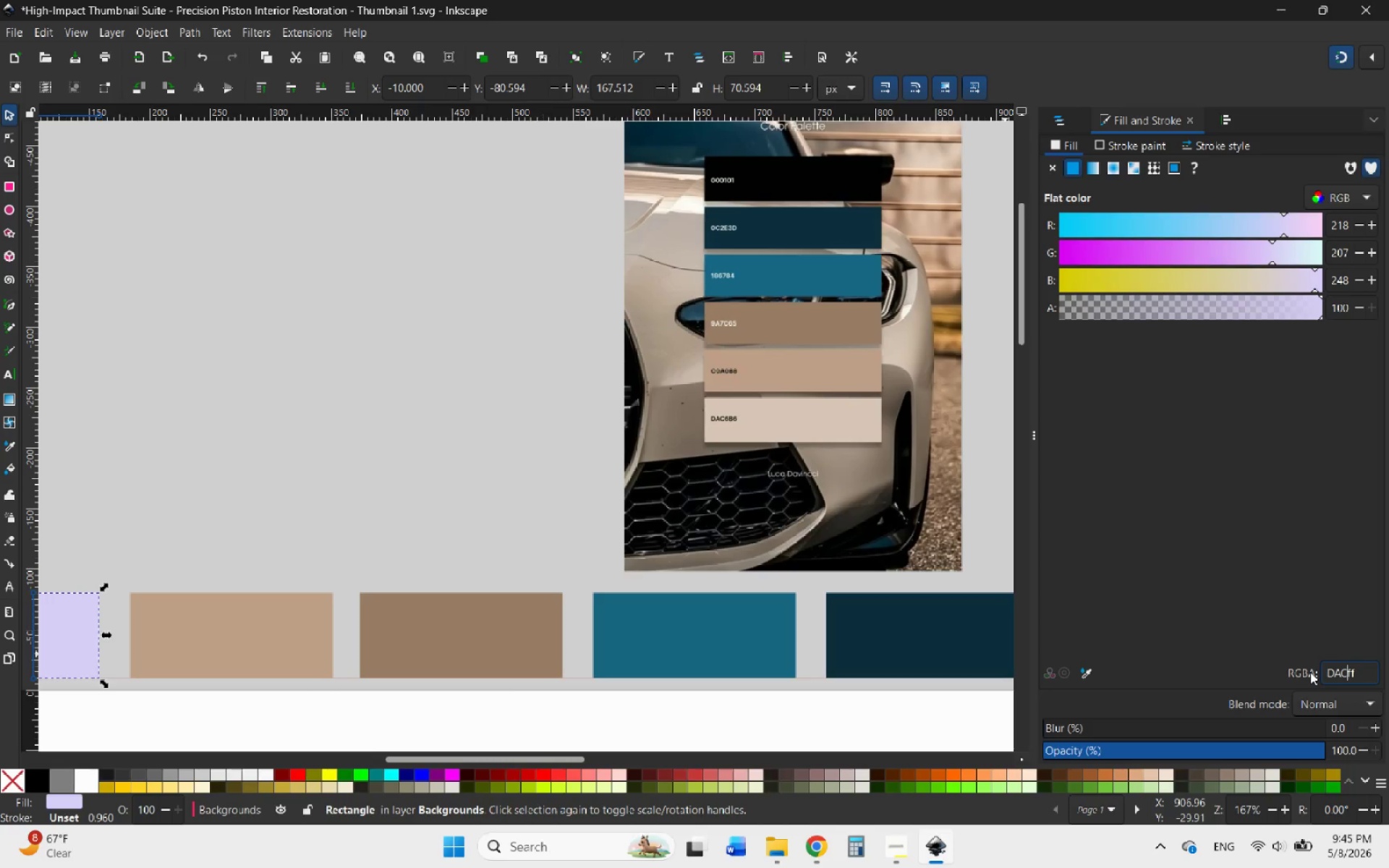 
type(6B6)
 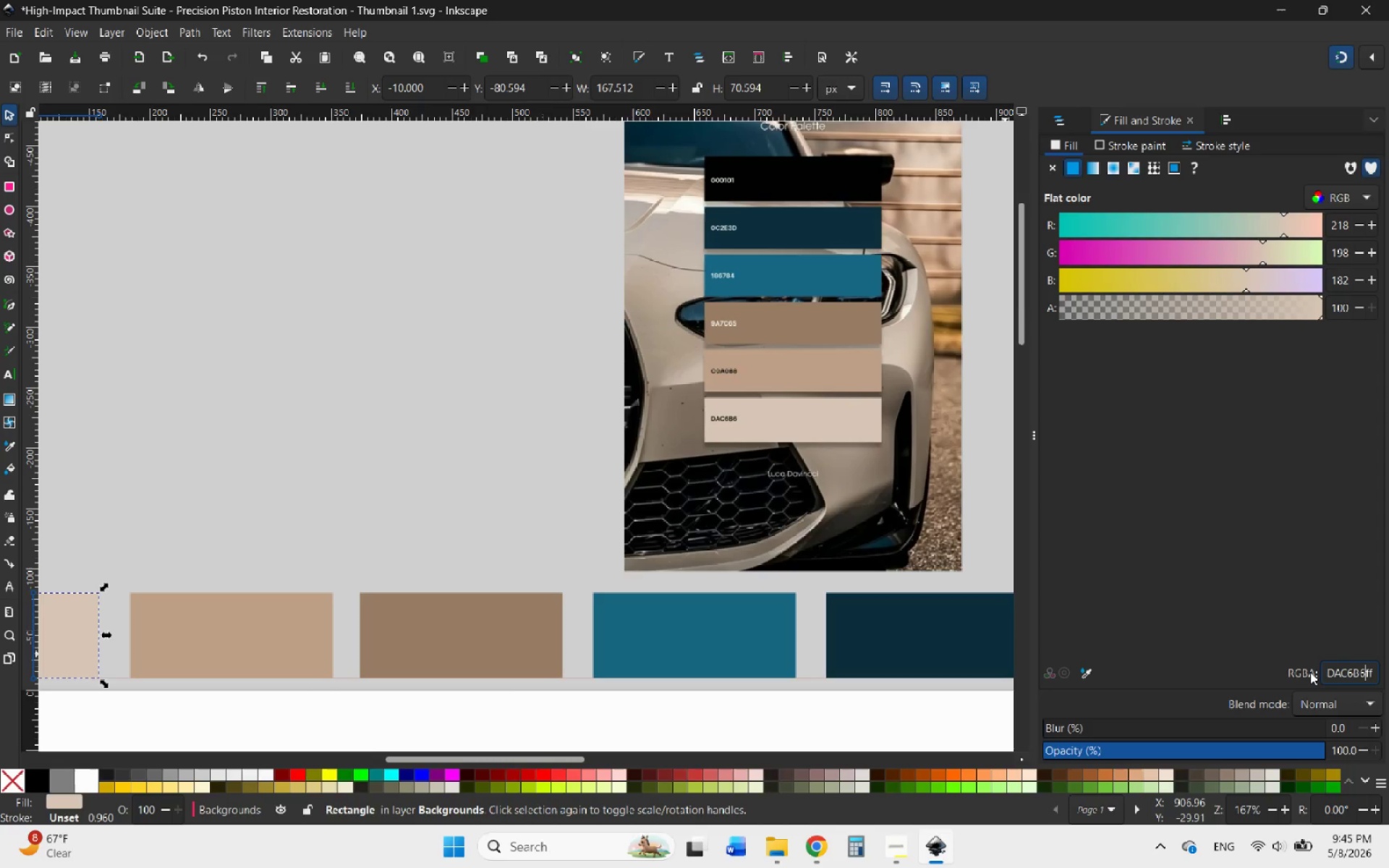 
key(Enter)
 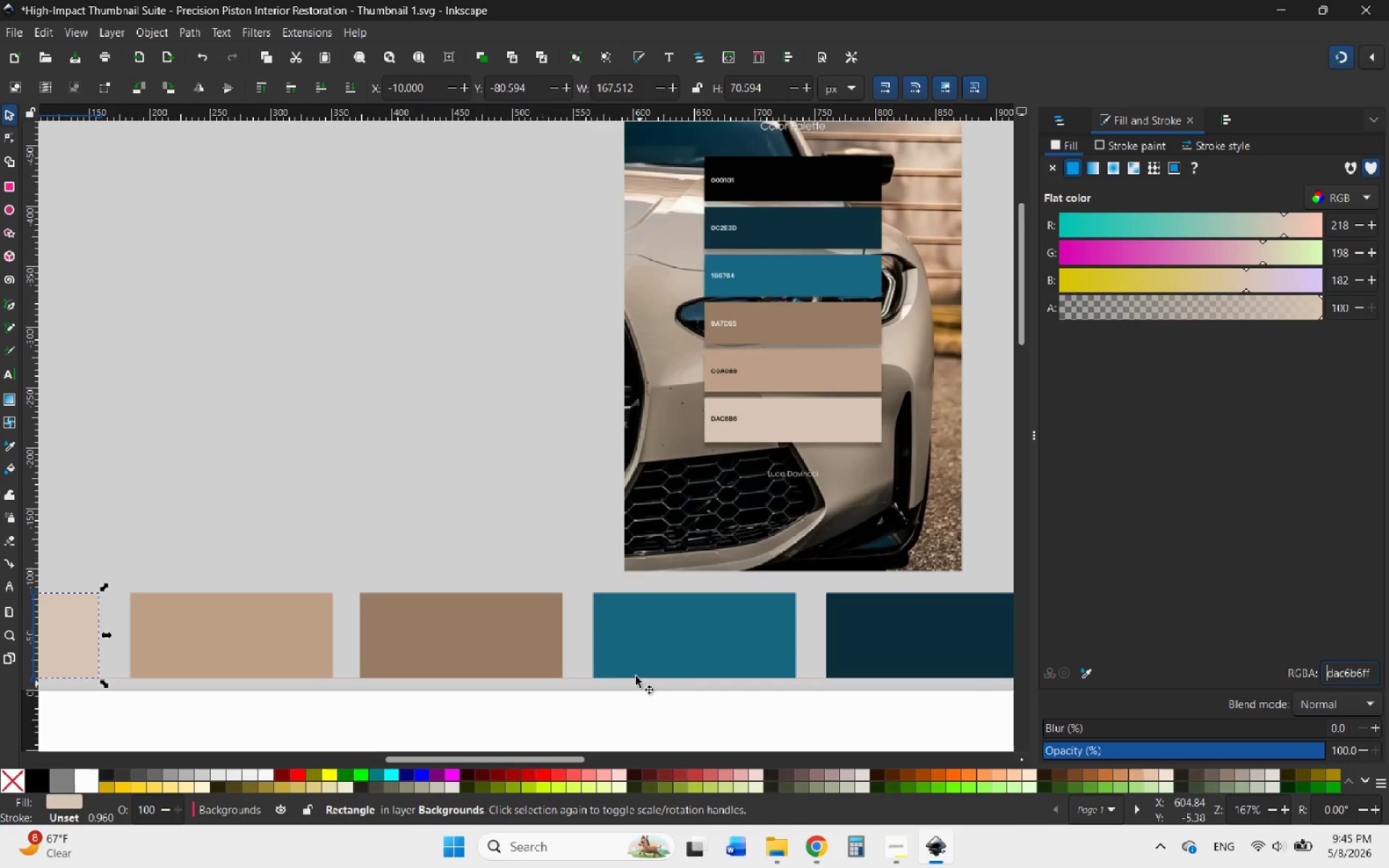 
hold_key(key=ControlLeft, duration=0.84)
scroll: coordinate [608, 596], scroll_direction: down, amount: 2.0
 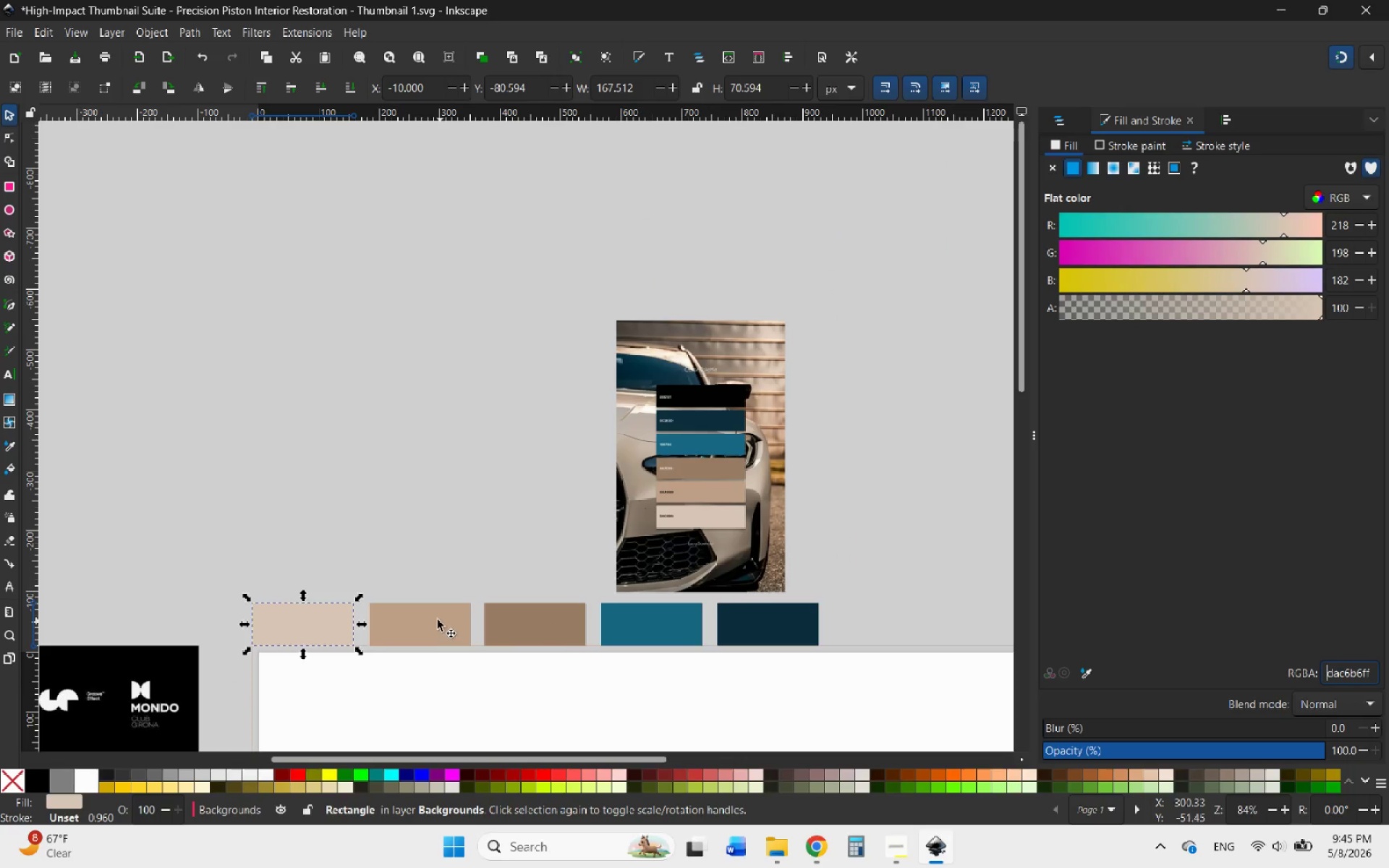 
left_click([408, 542])
 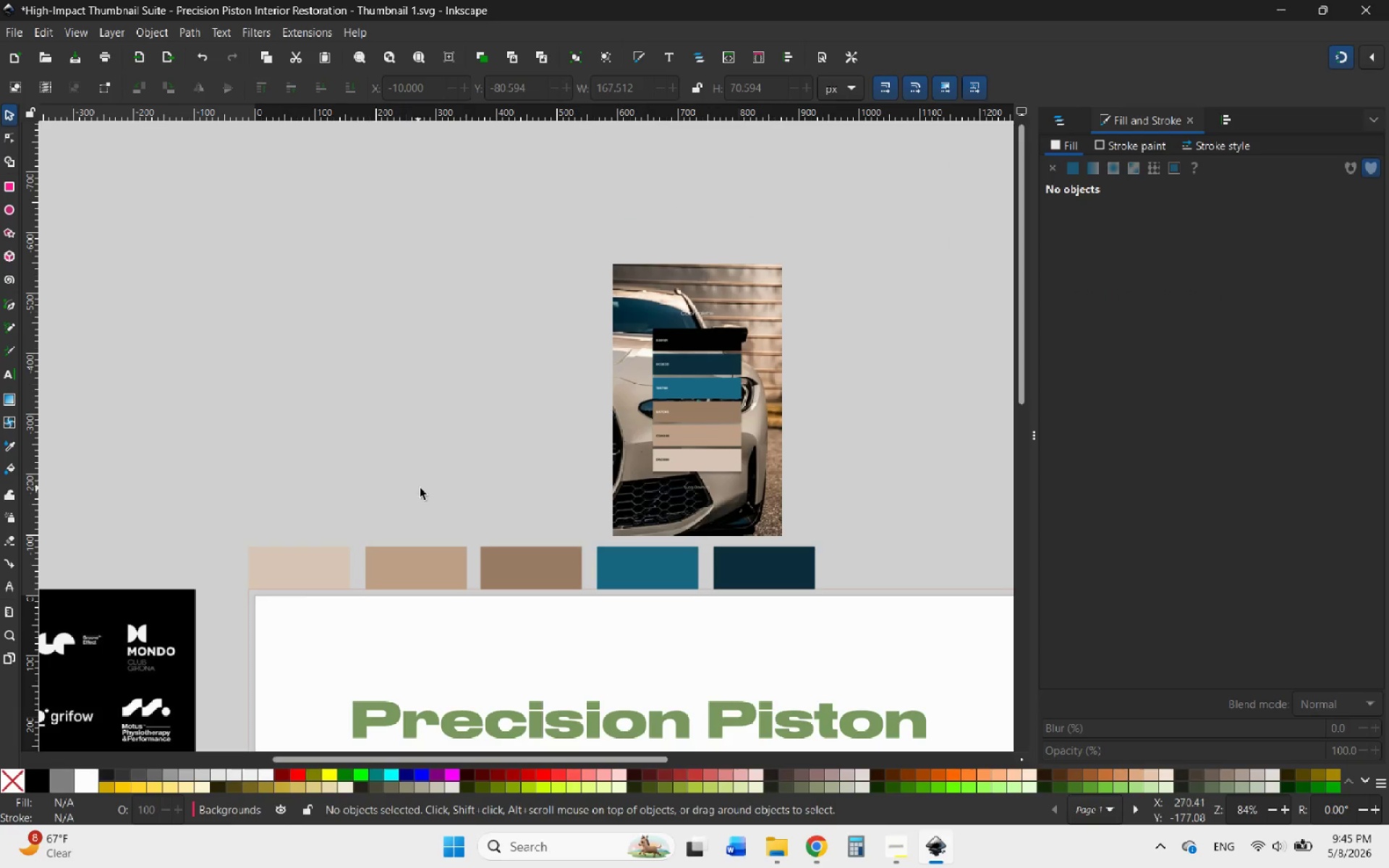 
left_click([665, 495])
 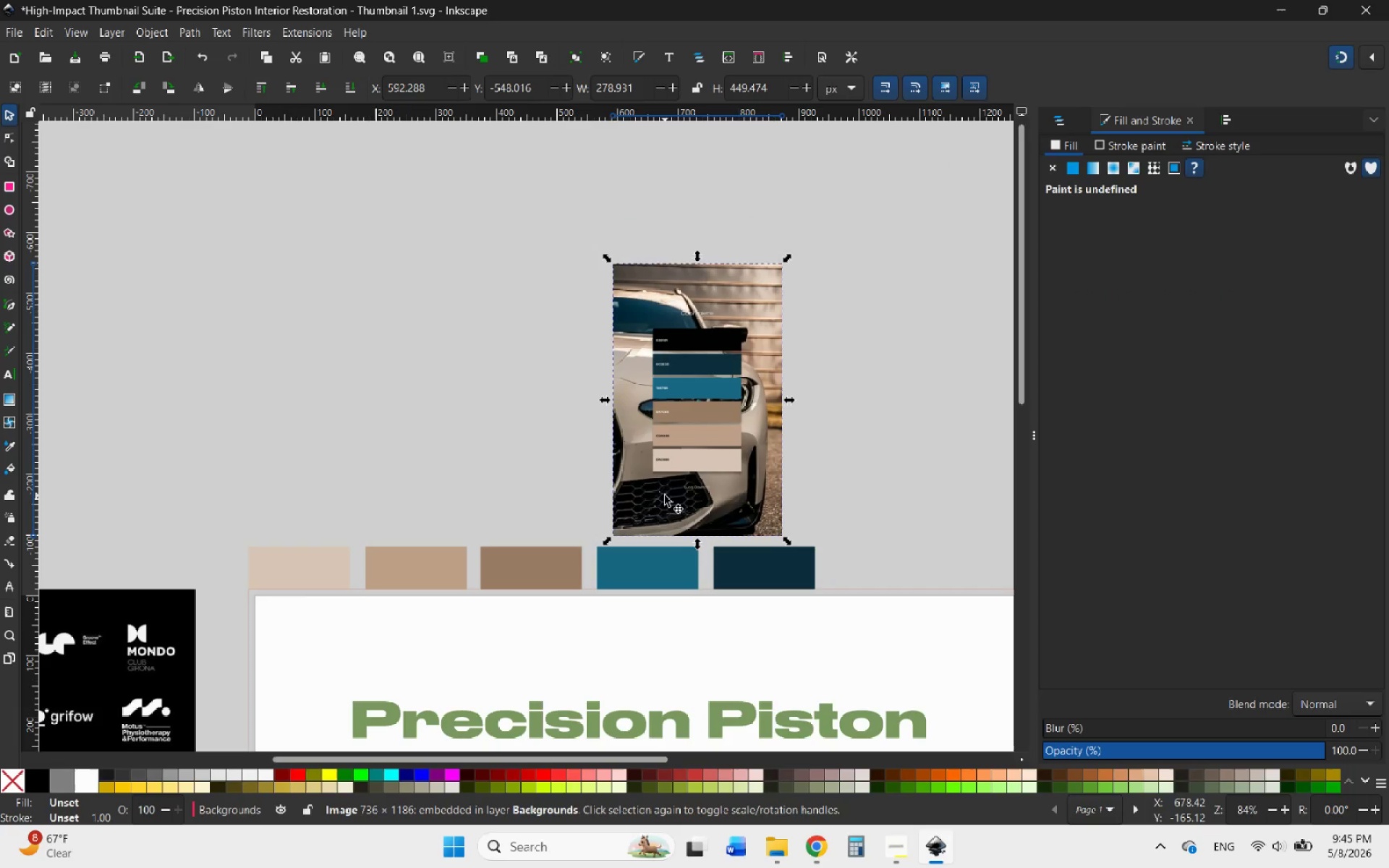 
key(Delete)
 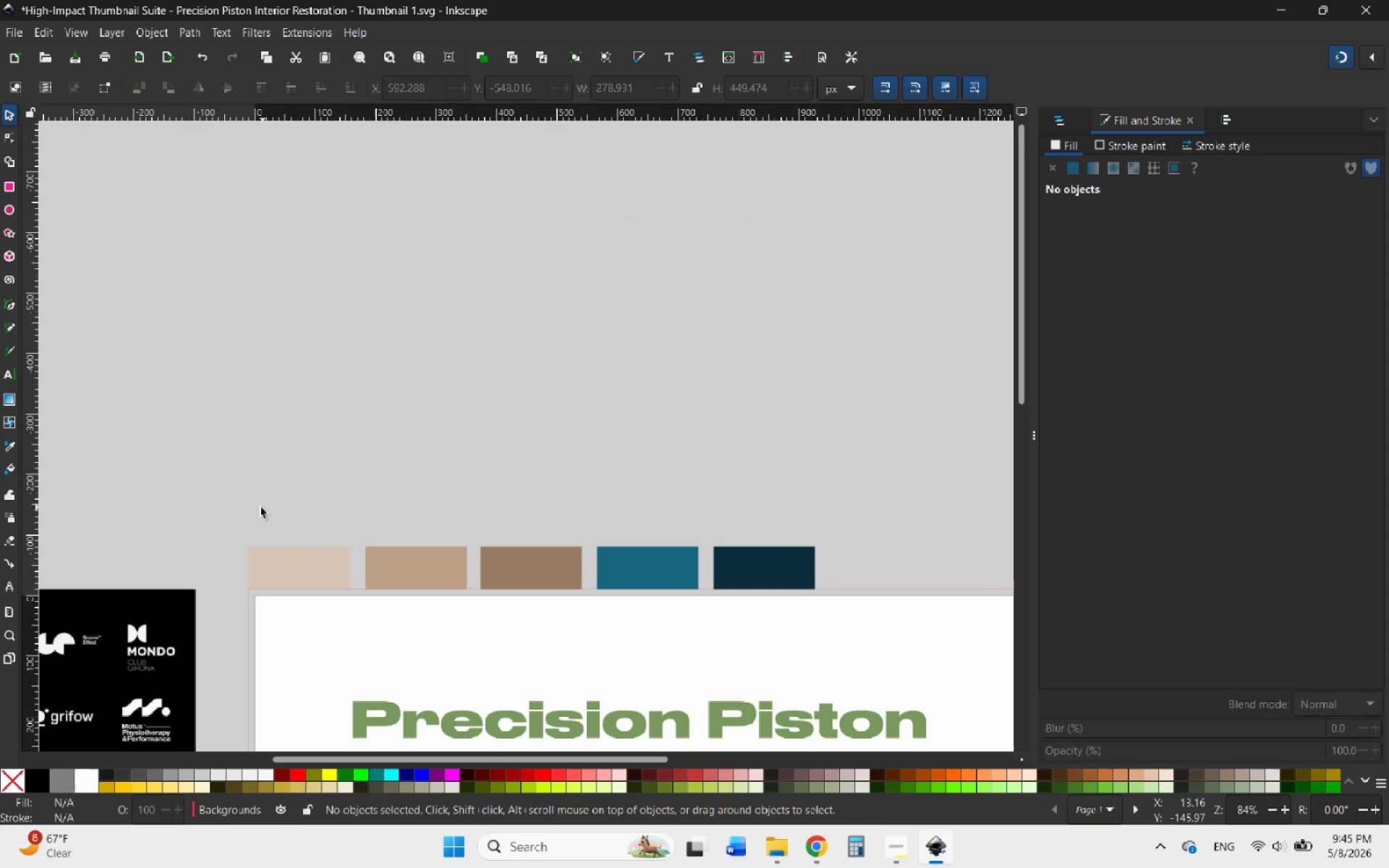 
left_click_drag(start_coordinate=[229, 523], to_coordinate=[854, 644])
 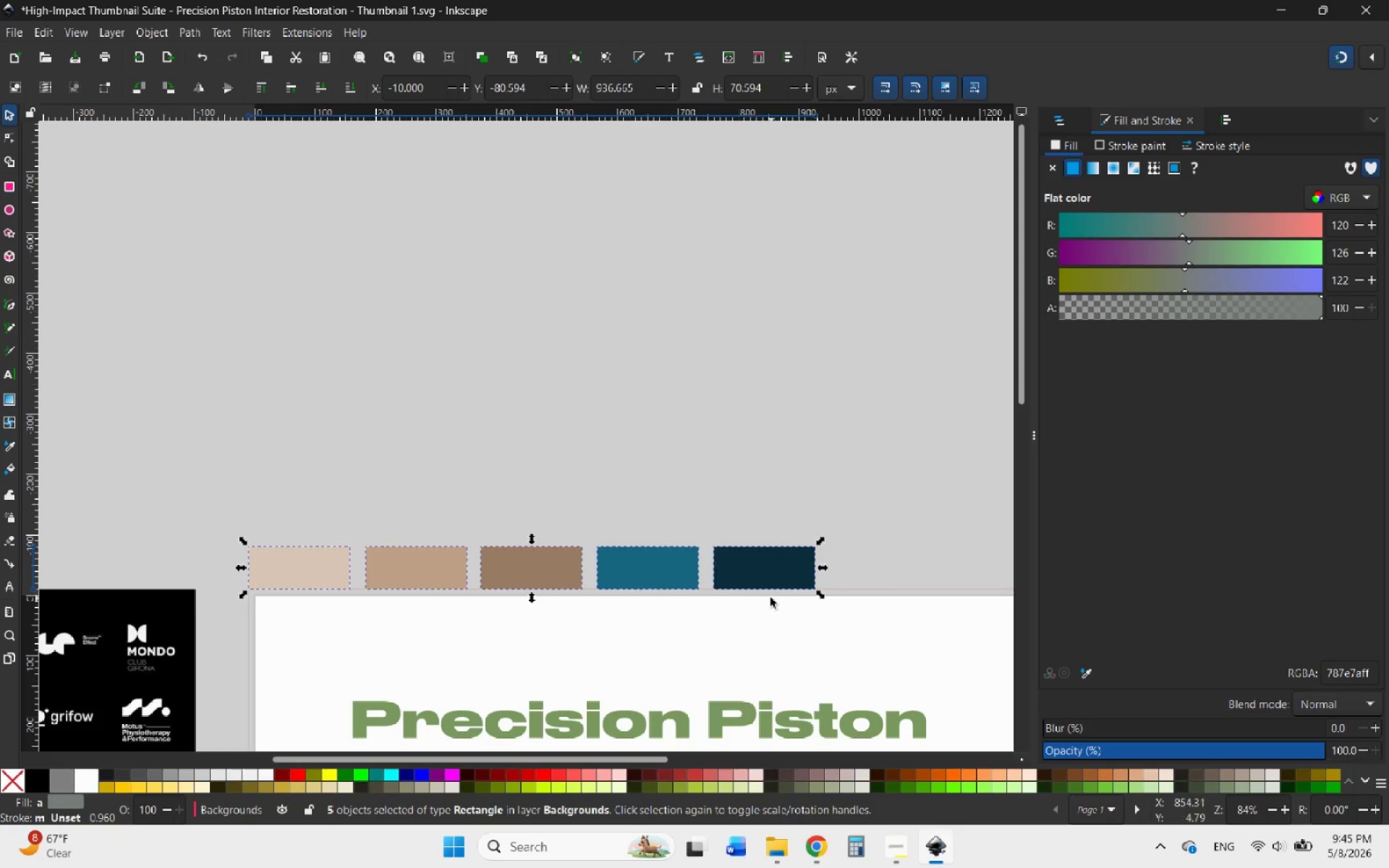 
left_click_drag(start_coordinate=[760, 579], to_coordinate=[778, 408])
 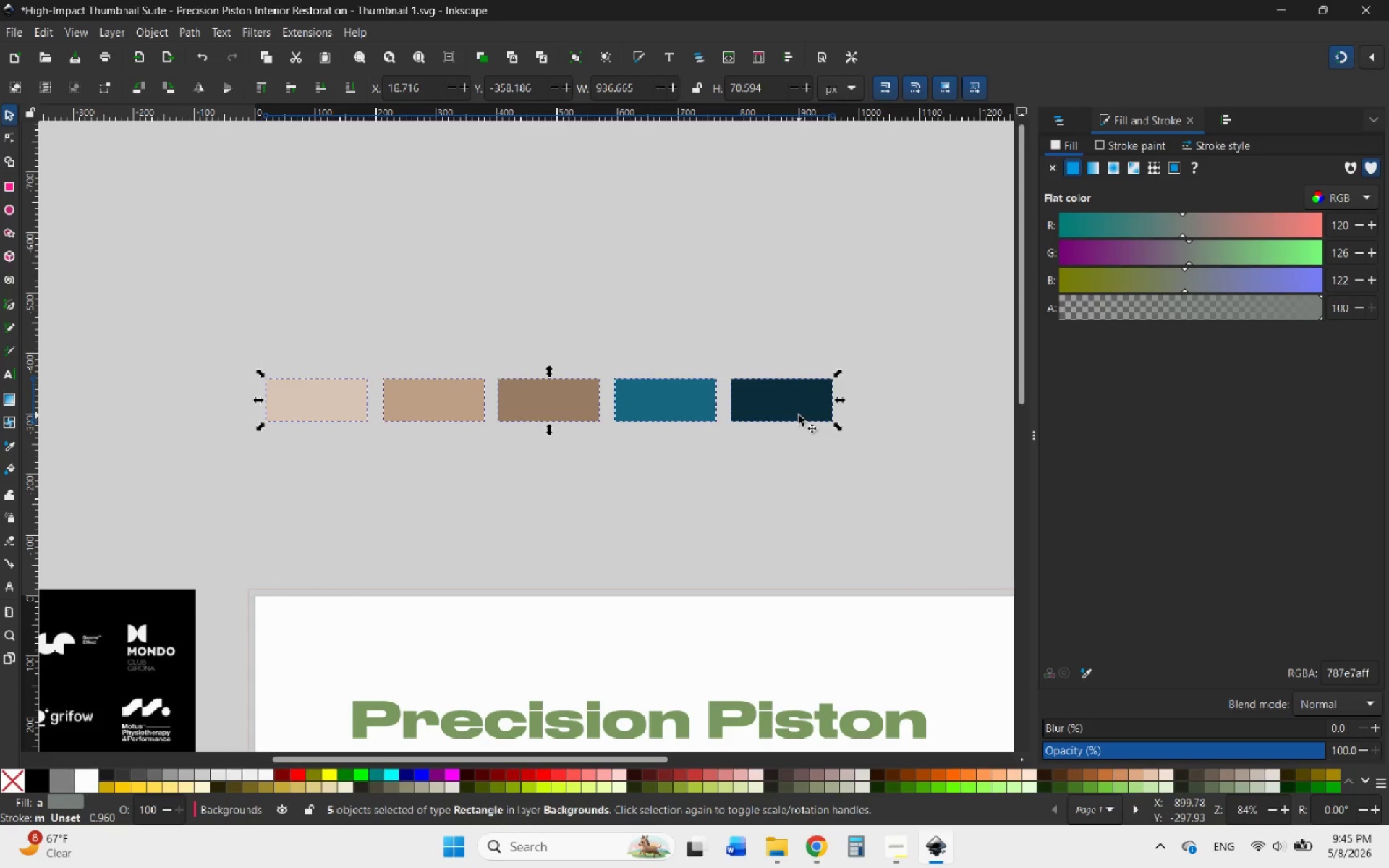 
hold_key(key=AltLeft, duration=0.45)
scroll: coordinate [799, 415], scroll_direction: down, amount: 4.0
 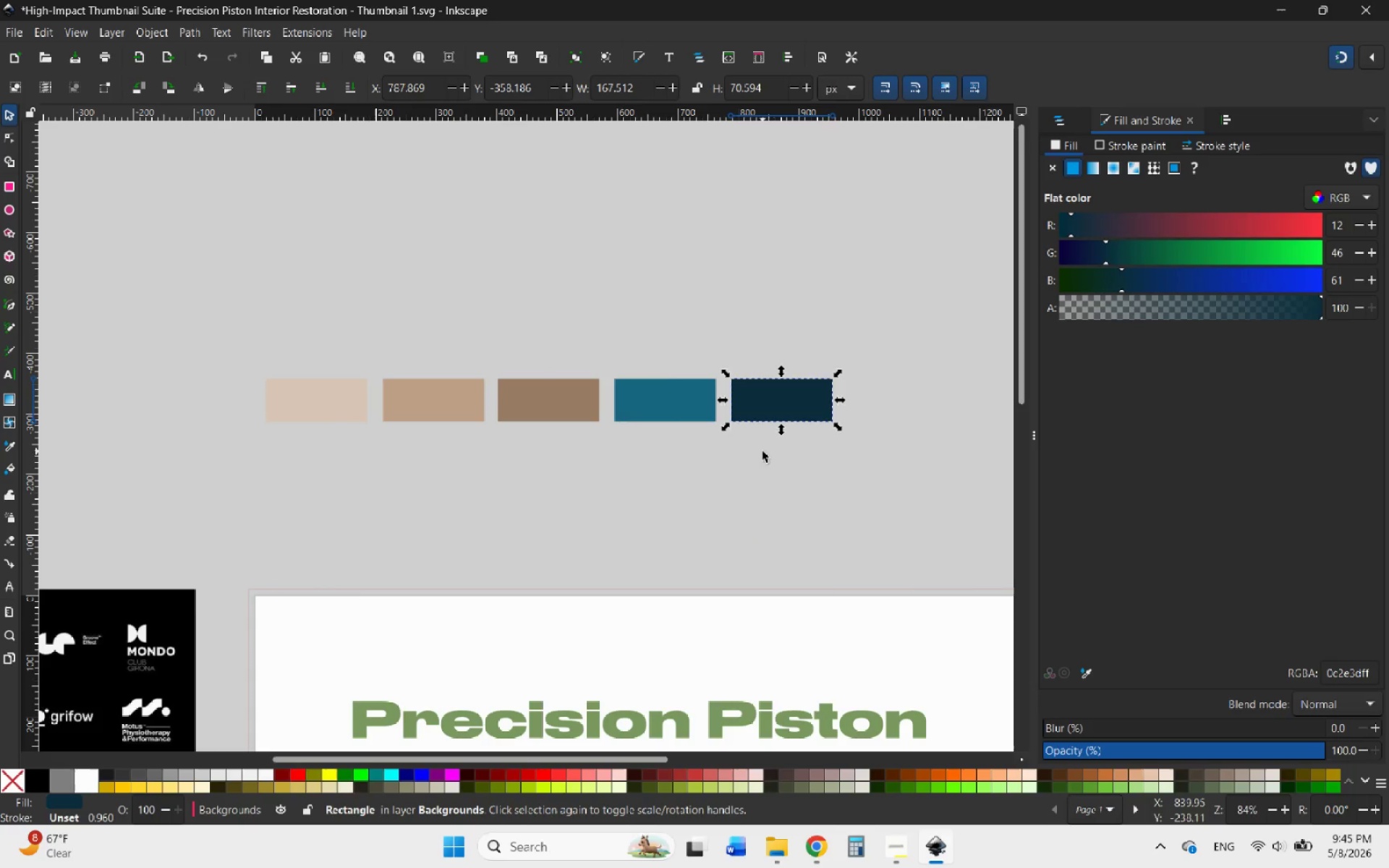 
left_click([757, 471])
 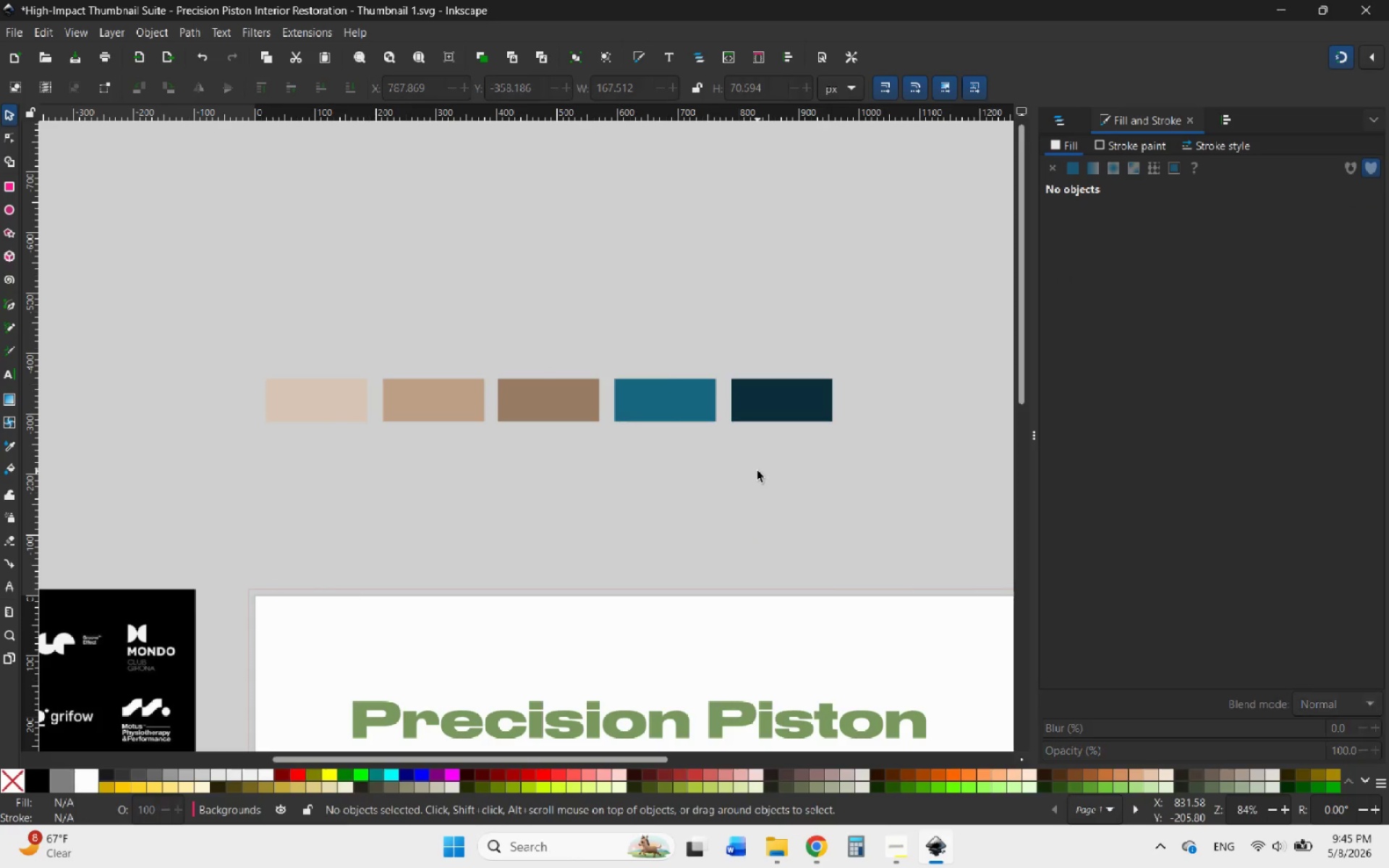 
hold_key(key=ControlLeft, duration=0.55)
scroll: coordinate [691, 409], scroll_direction: down, amount: 3.0
 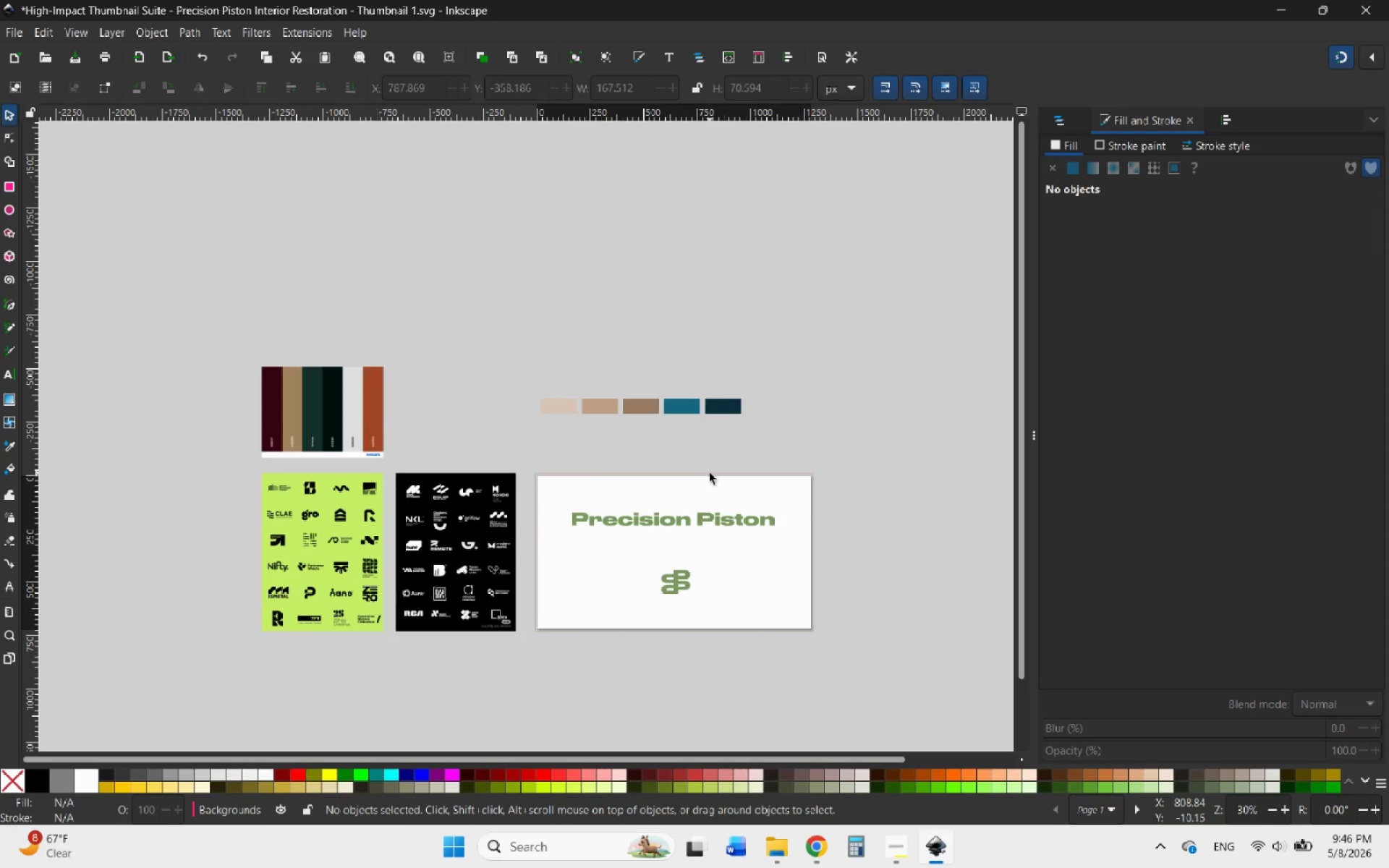 
hold_key(key=ControlLeft, duration=1.25)
scroll: coordinate [700, 561], scroll_direction: up, amount: 1.0
 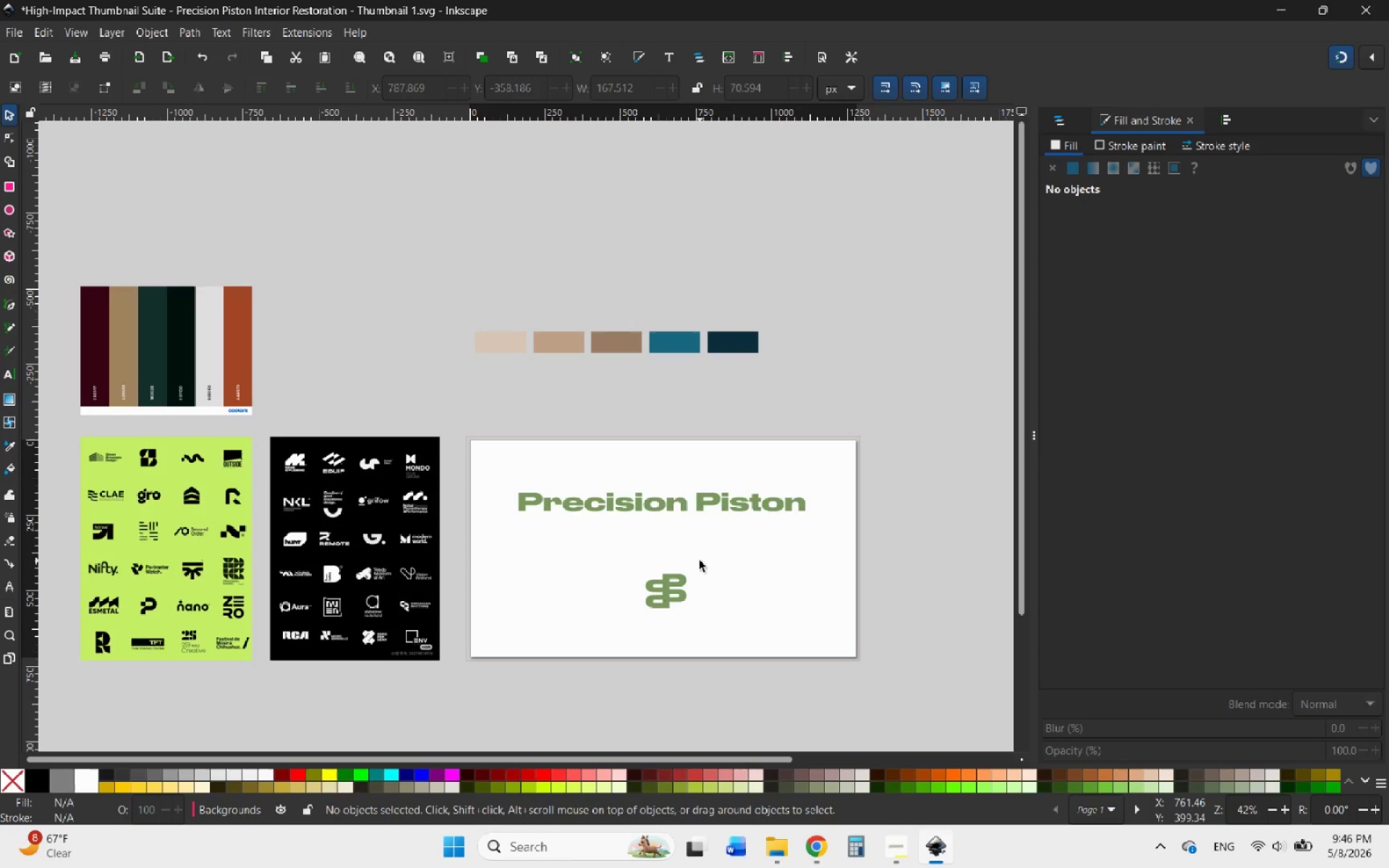 
left_click([758, 607])
 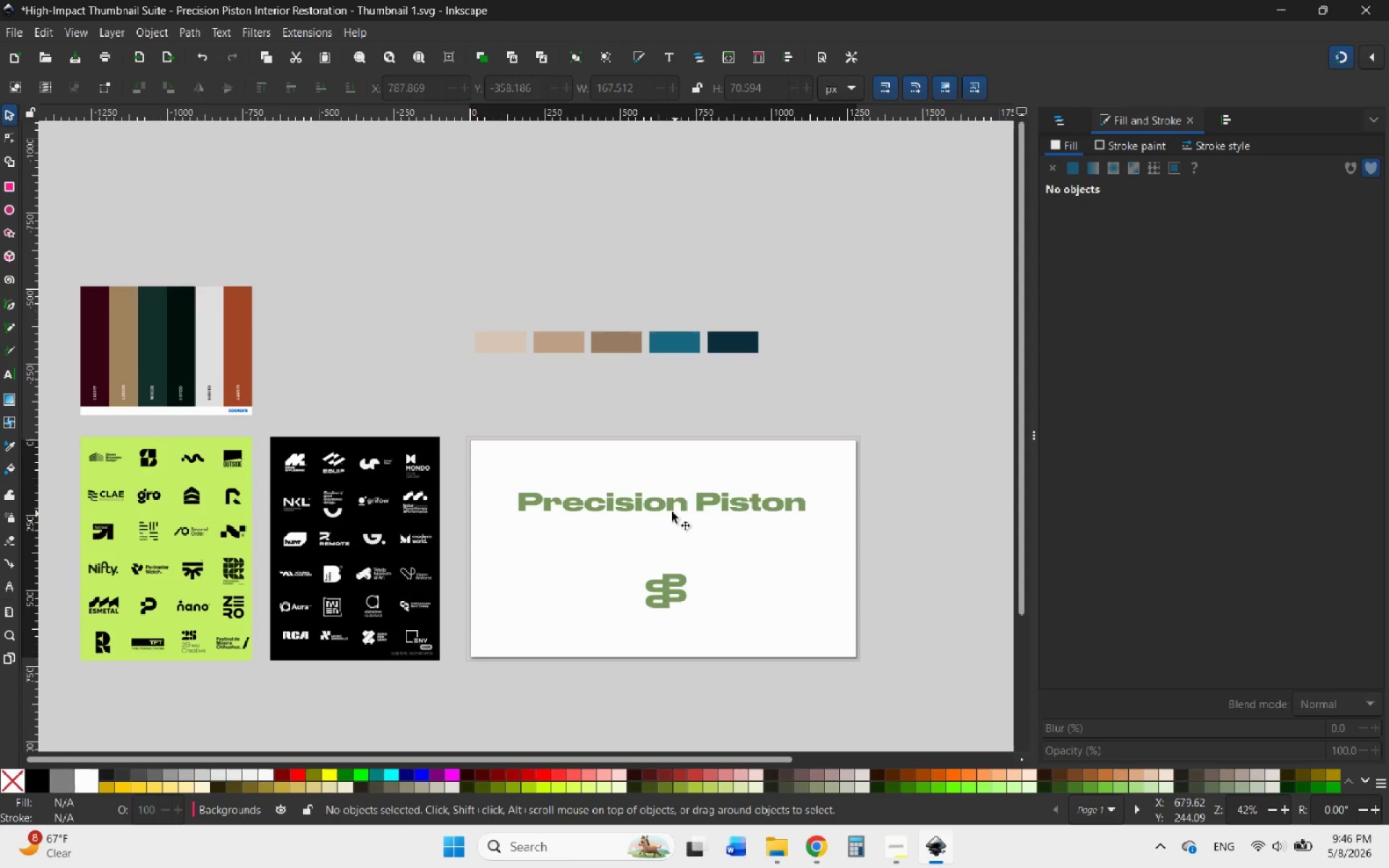 
left_click([668, 503])
 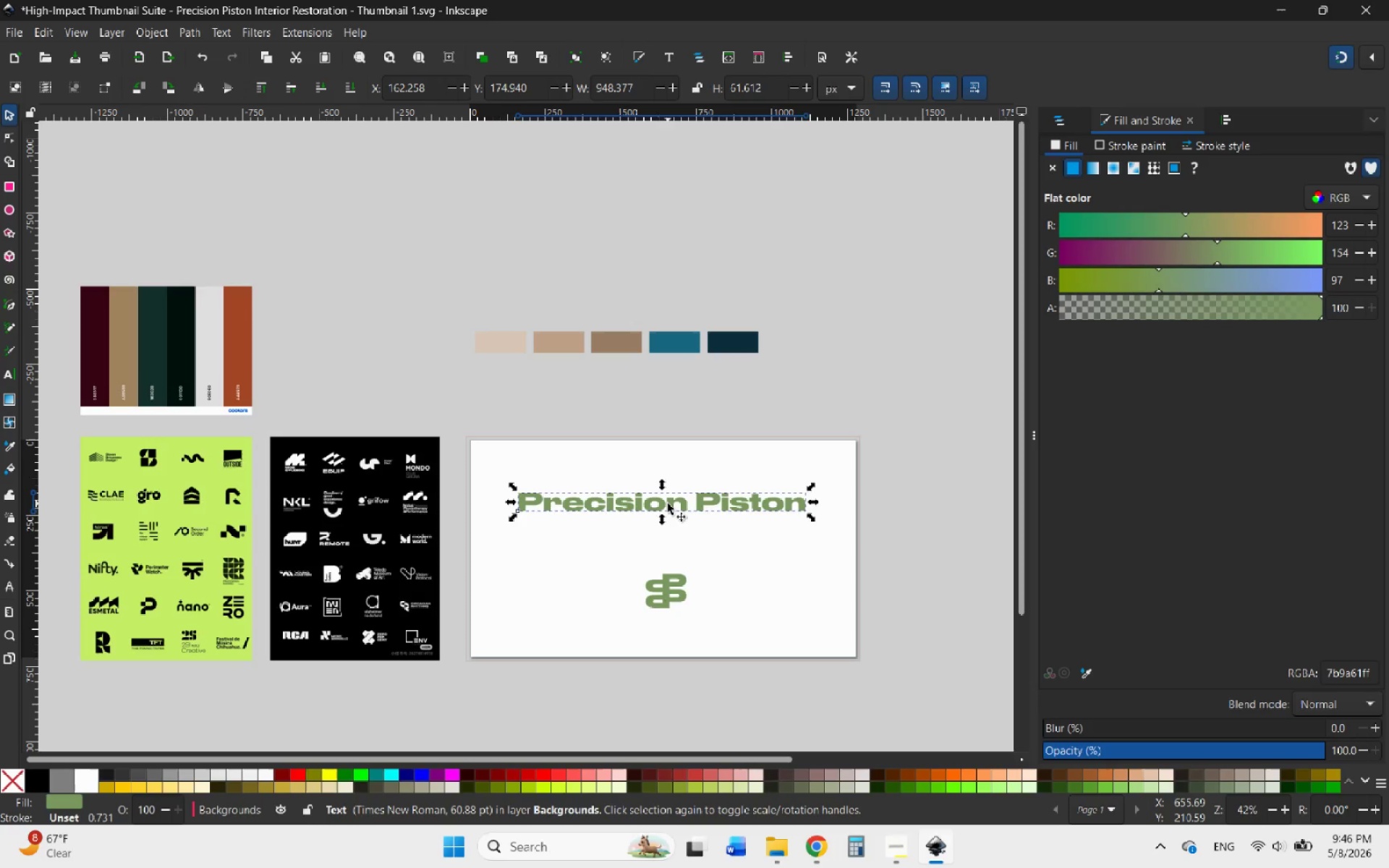 
key(Delete)
 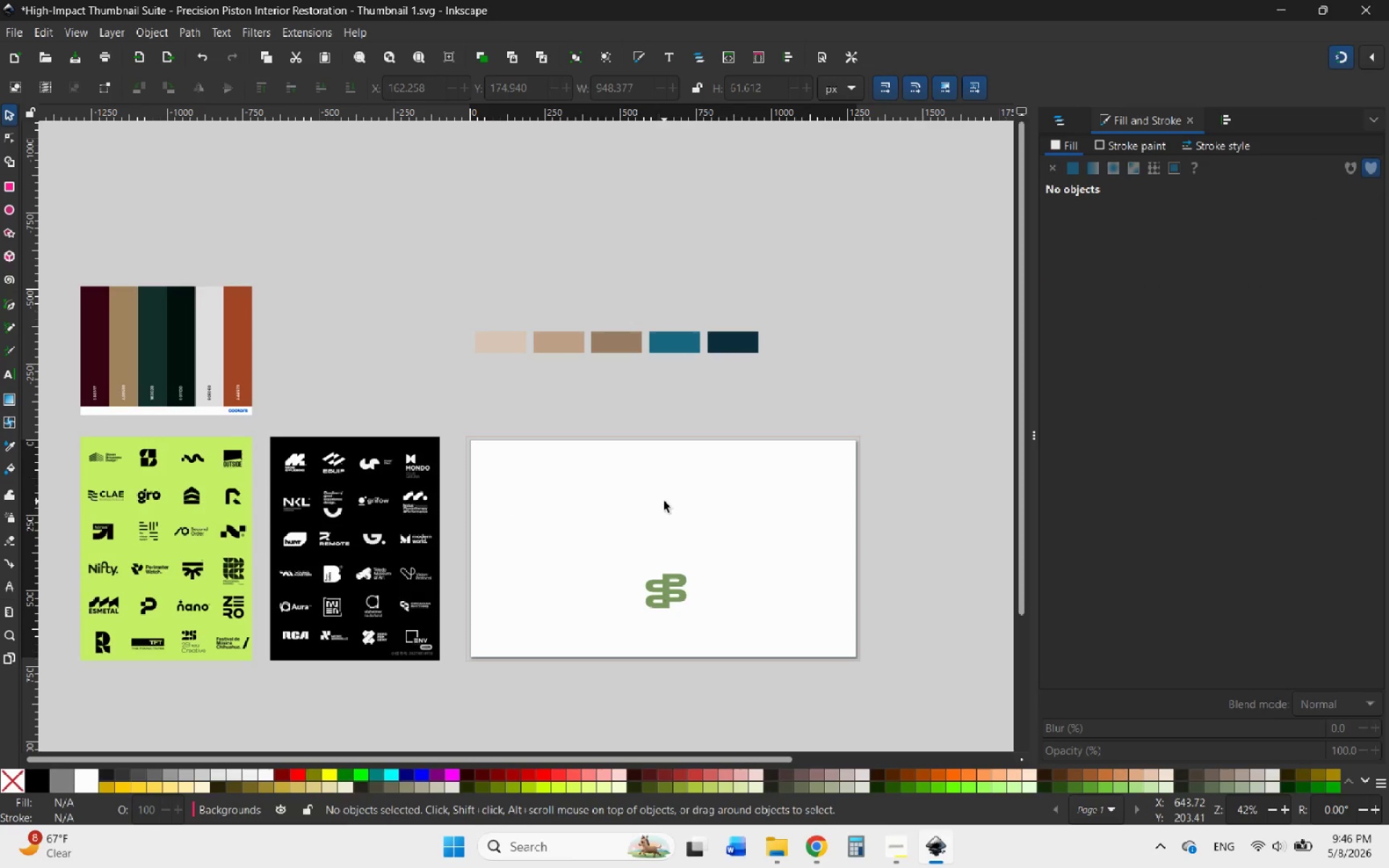 
hold_key(key=ControlLeft, duration=0.52)
scroll: coordinate [662, 603], scroll_direction: up, amount: 2.0
 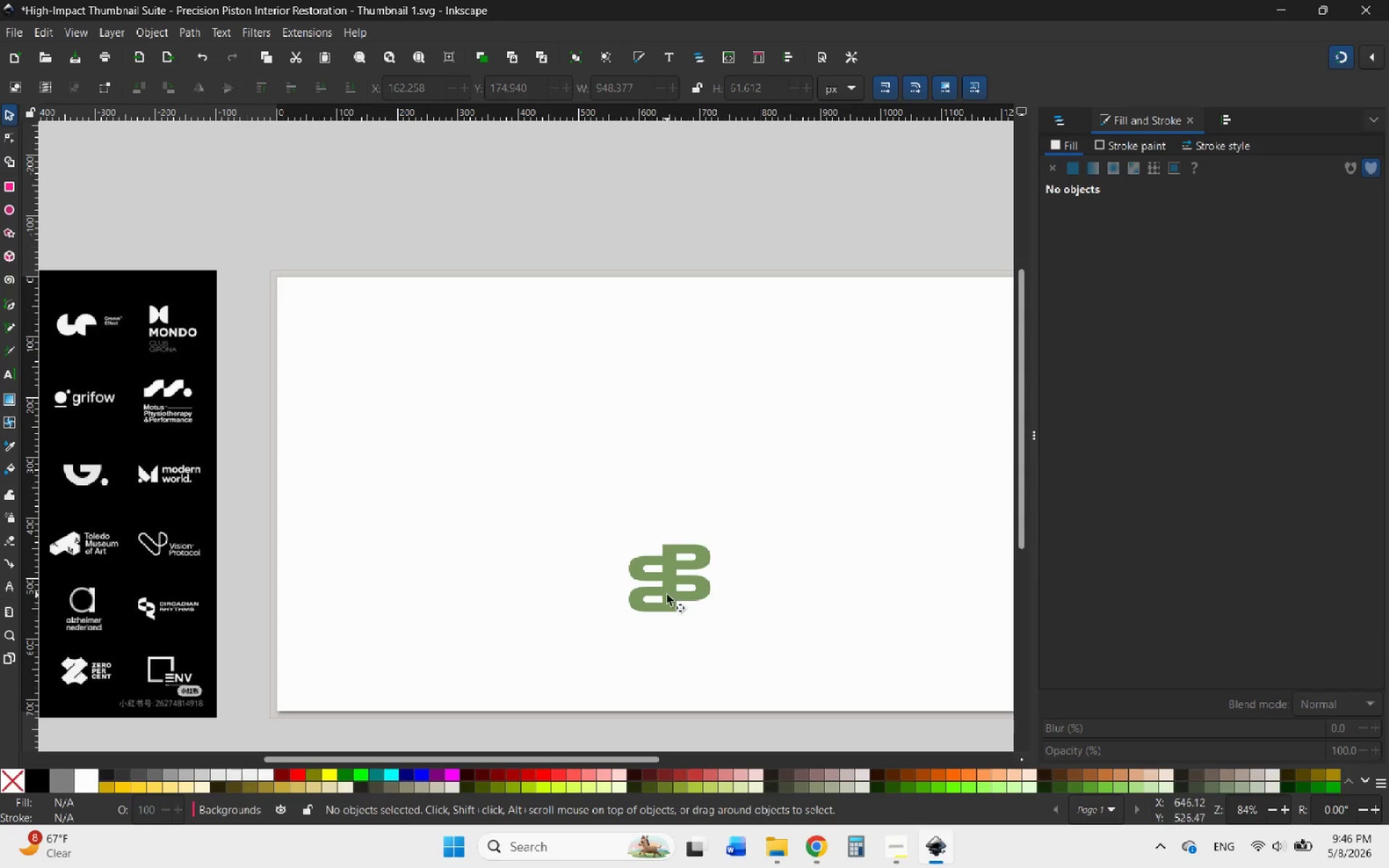 
left_click([667, 595])
 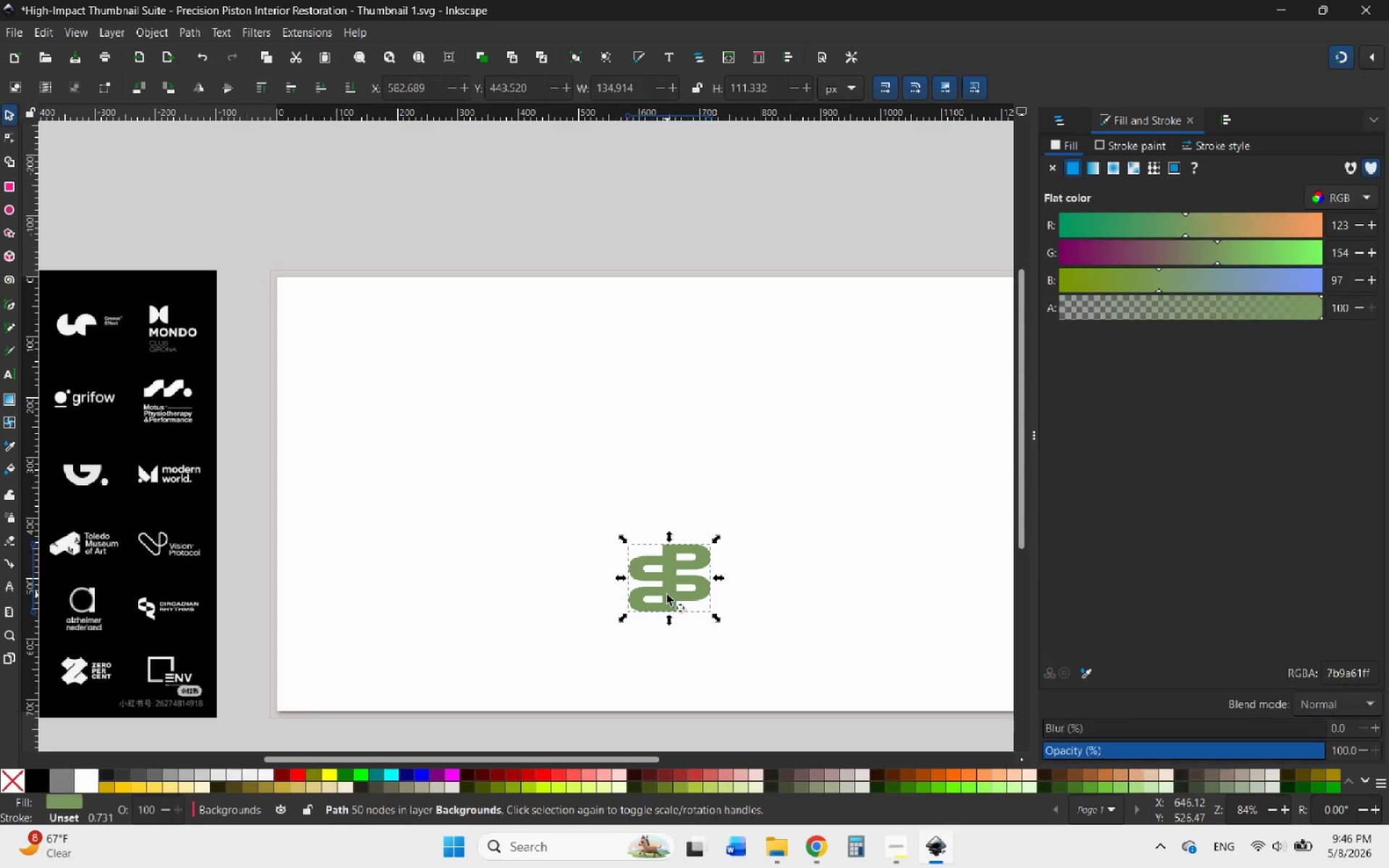 
hold_key(key=ControlLeft, duration=0.62)
scroll: coordinate [663, 616], scroll_direction: down, amount: 2.0
 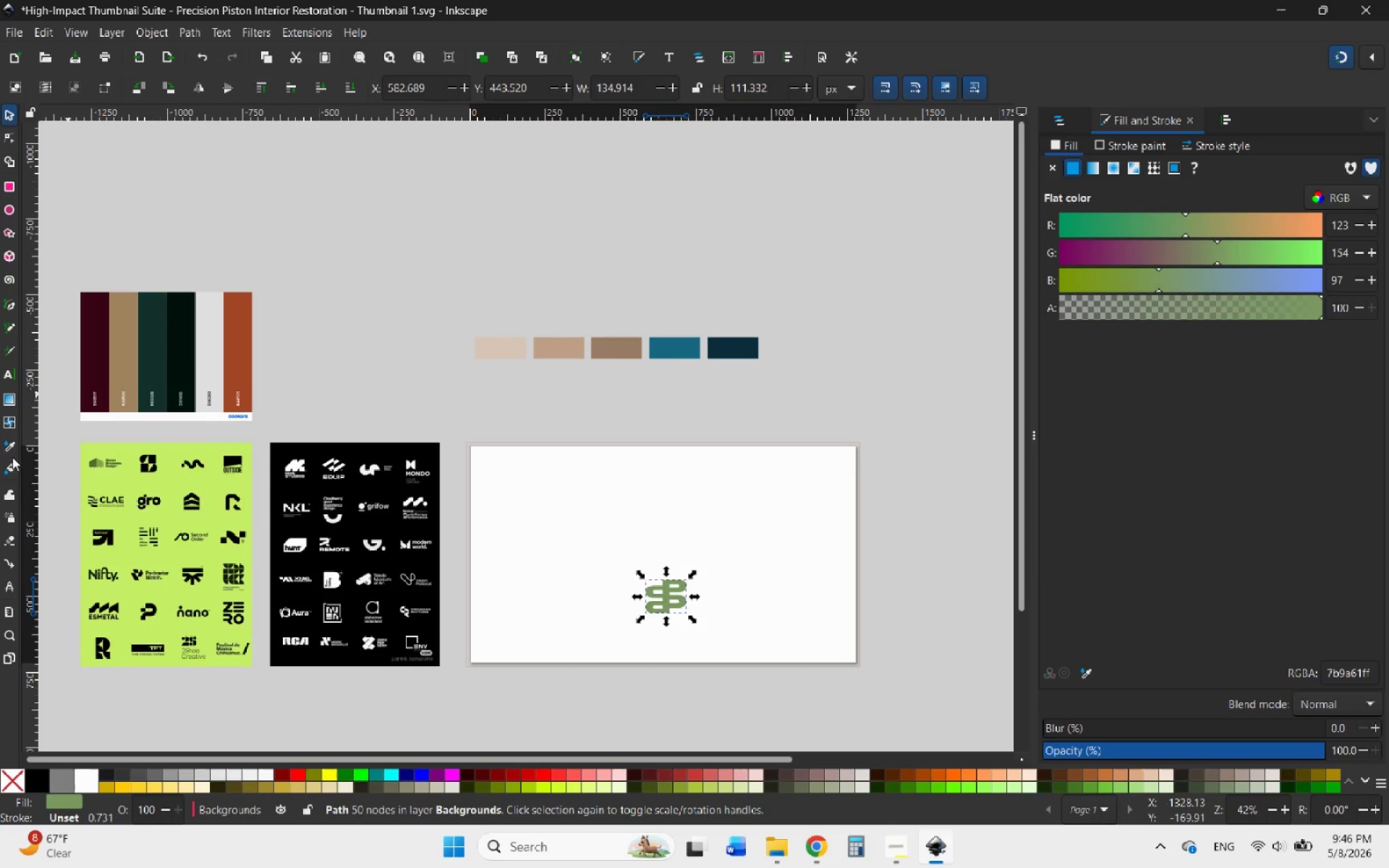 
left_click([7, 446])
 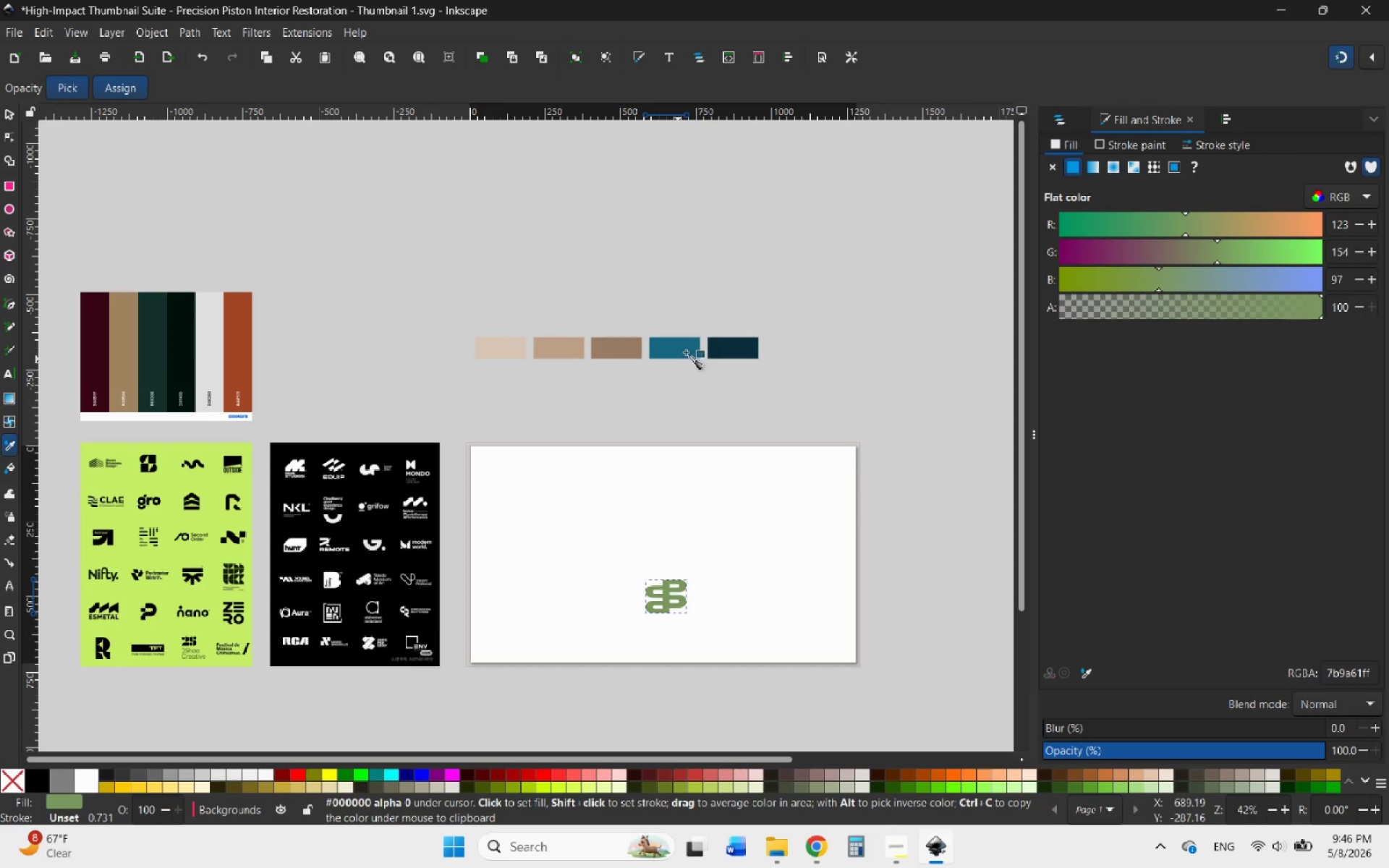 
left_click([728, 346])
 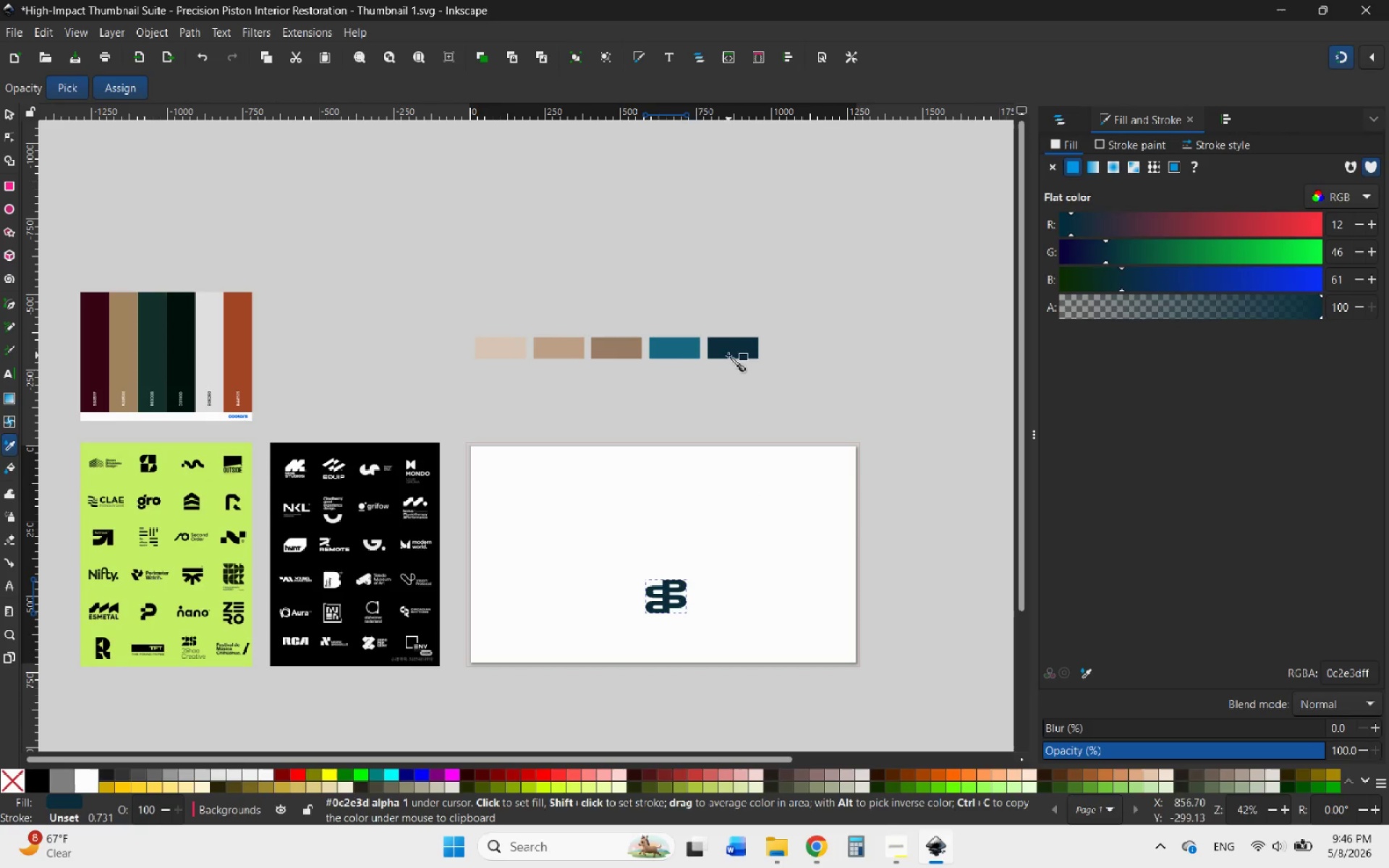 
left_click([679, 352])
 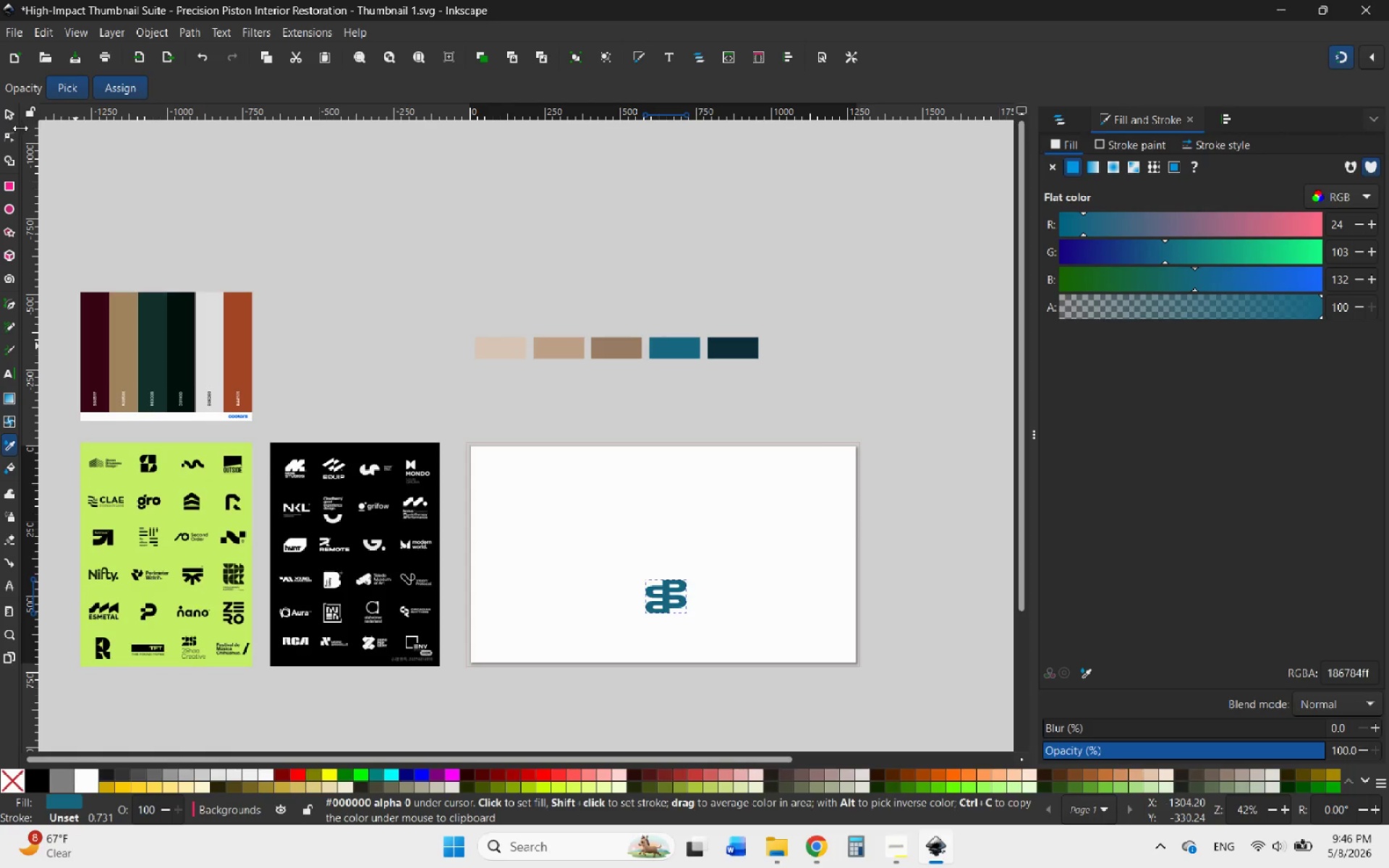 
left_click([12, 117])
 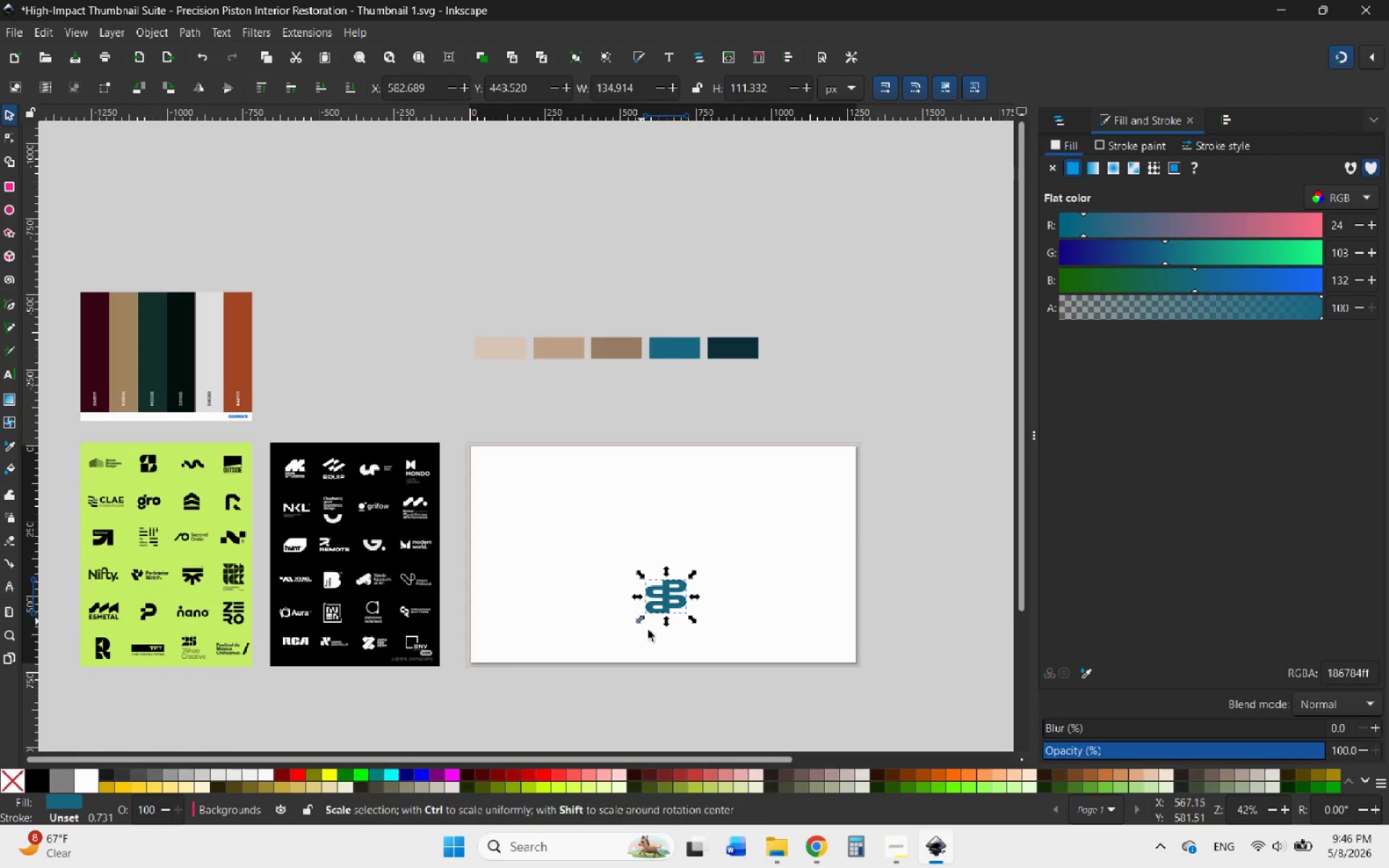 
left_click([651, 633])
 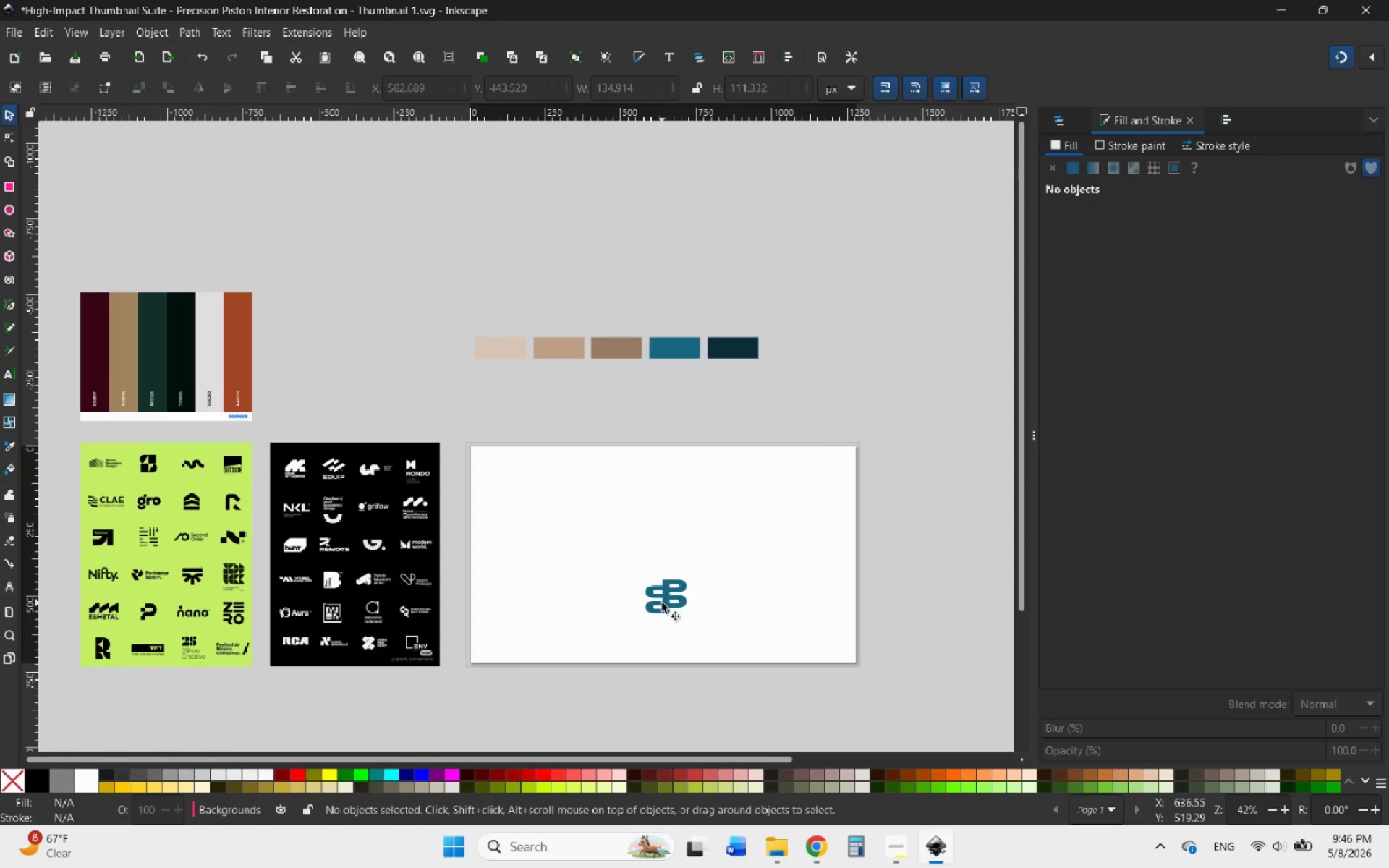 
hold_key(key=ControlLeft, duration=0.86)
scroll: coordinate [674, 603], scroll_direction: up, amount: 5.0
 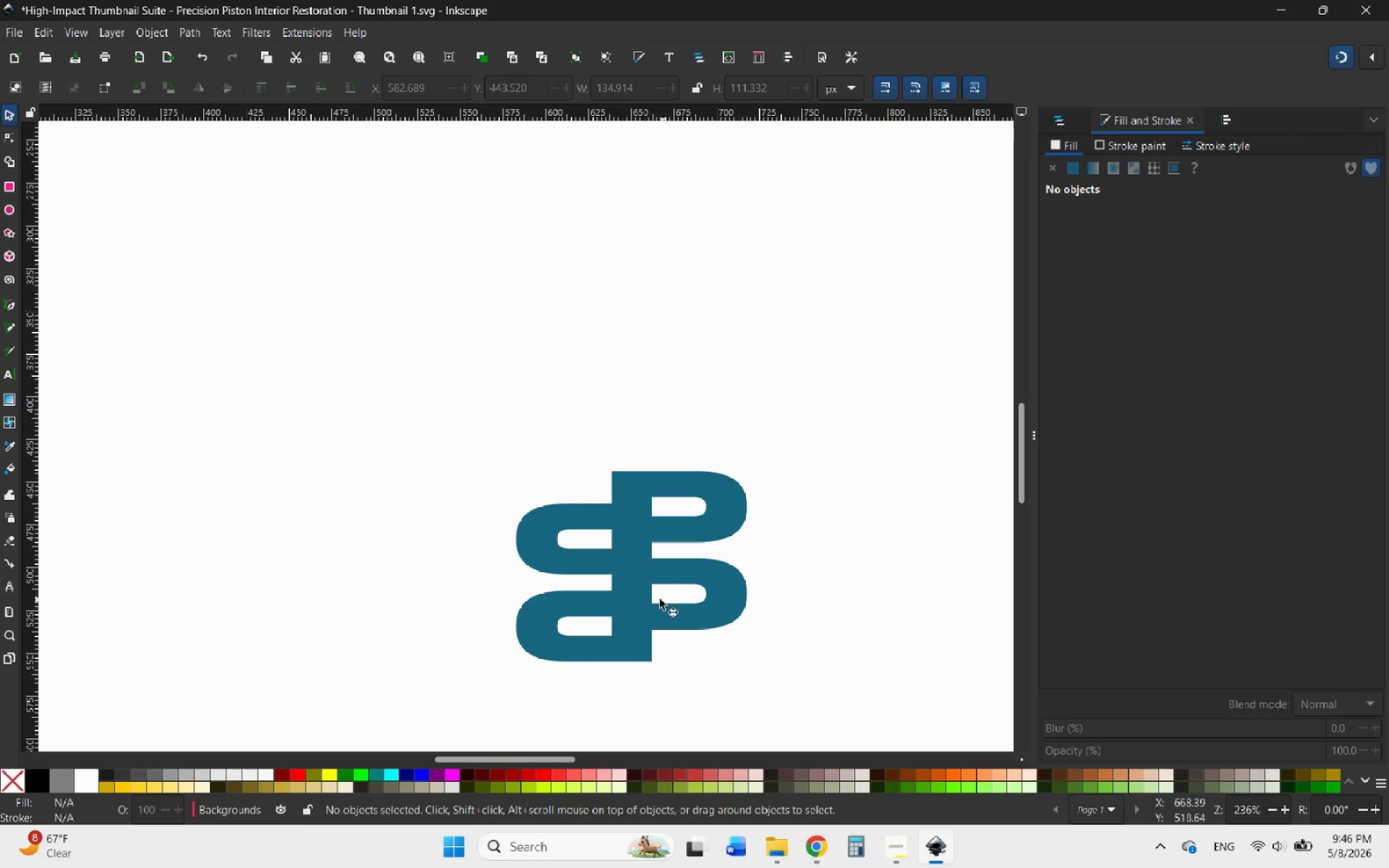 
left_click([644, 591])
 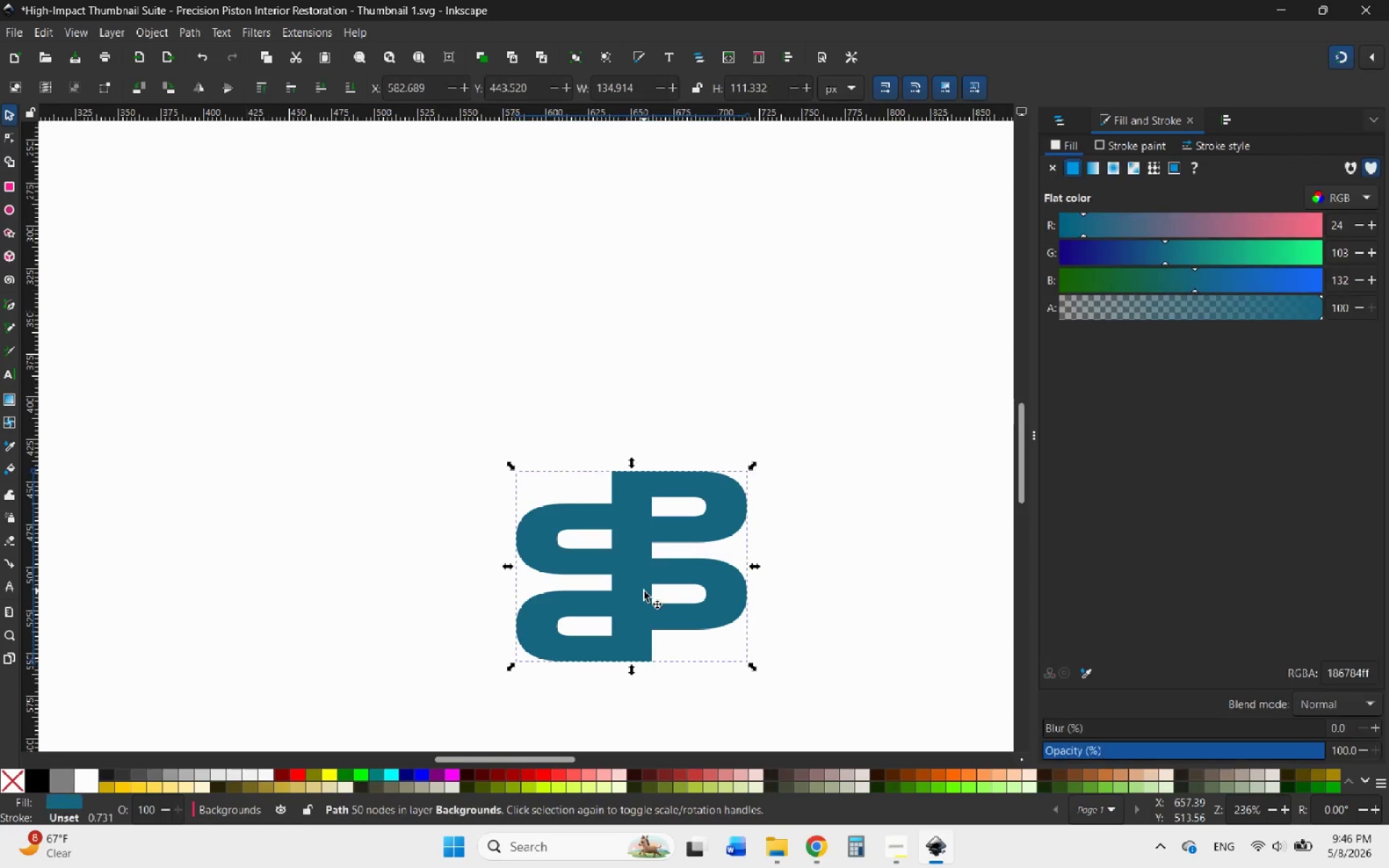 
hold_key(key=ControlLeft, duration=1.03)
scroll: coordinate [644, 591], scroll_direction: down, amount: 5.0
 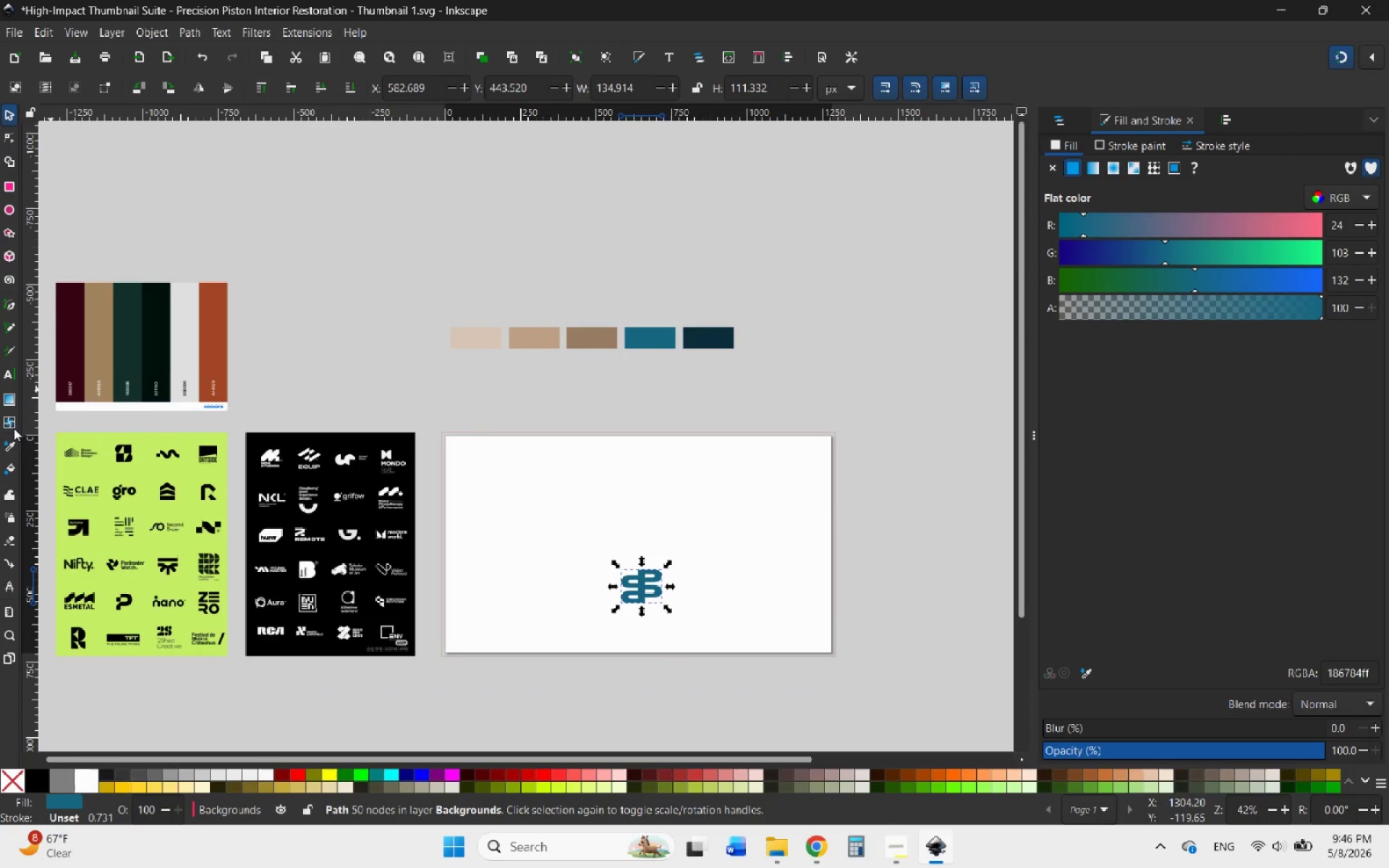 
left_click([8, 443])
 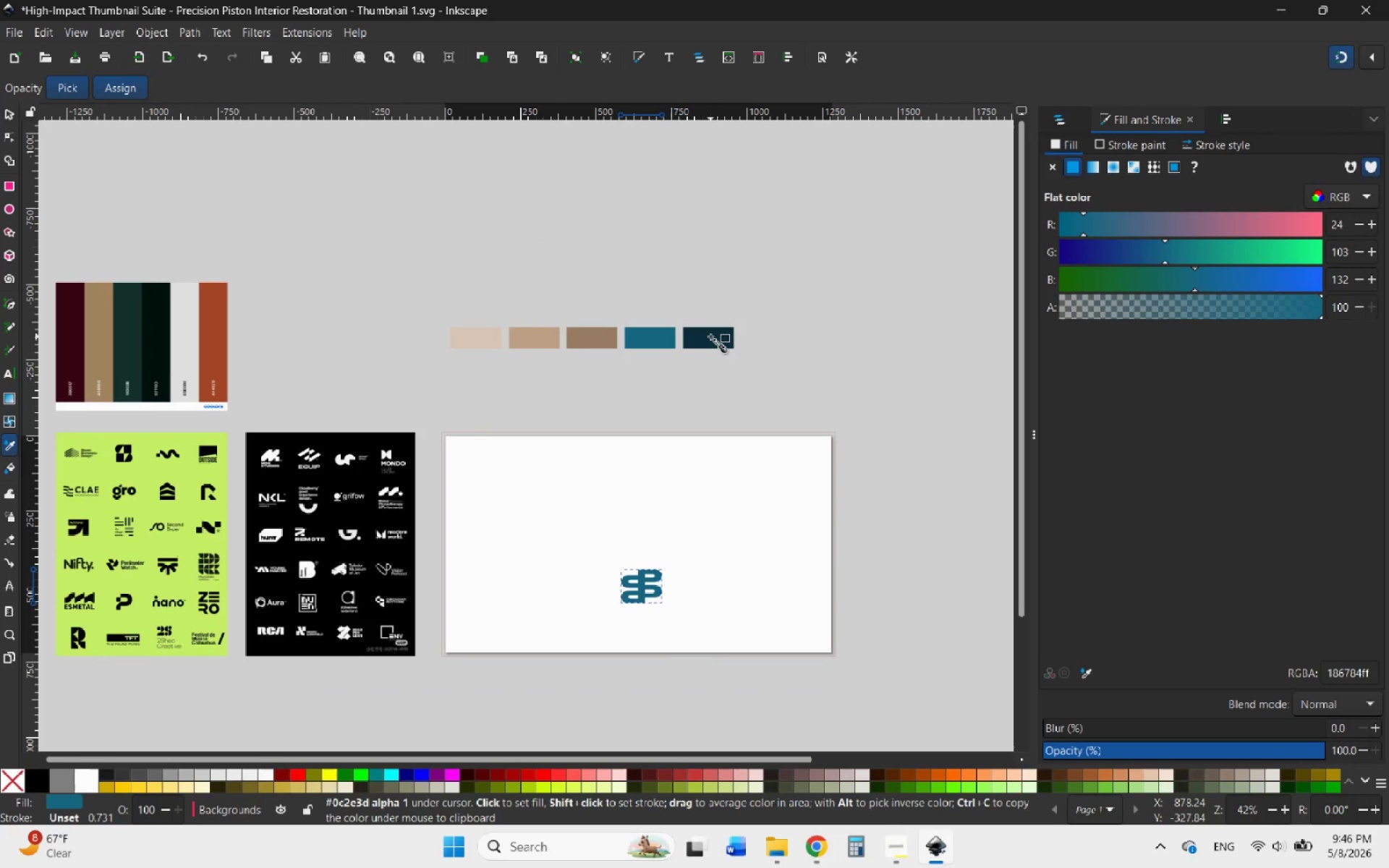 
left_click([710, 336])
 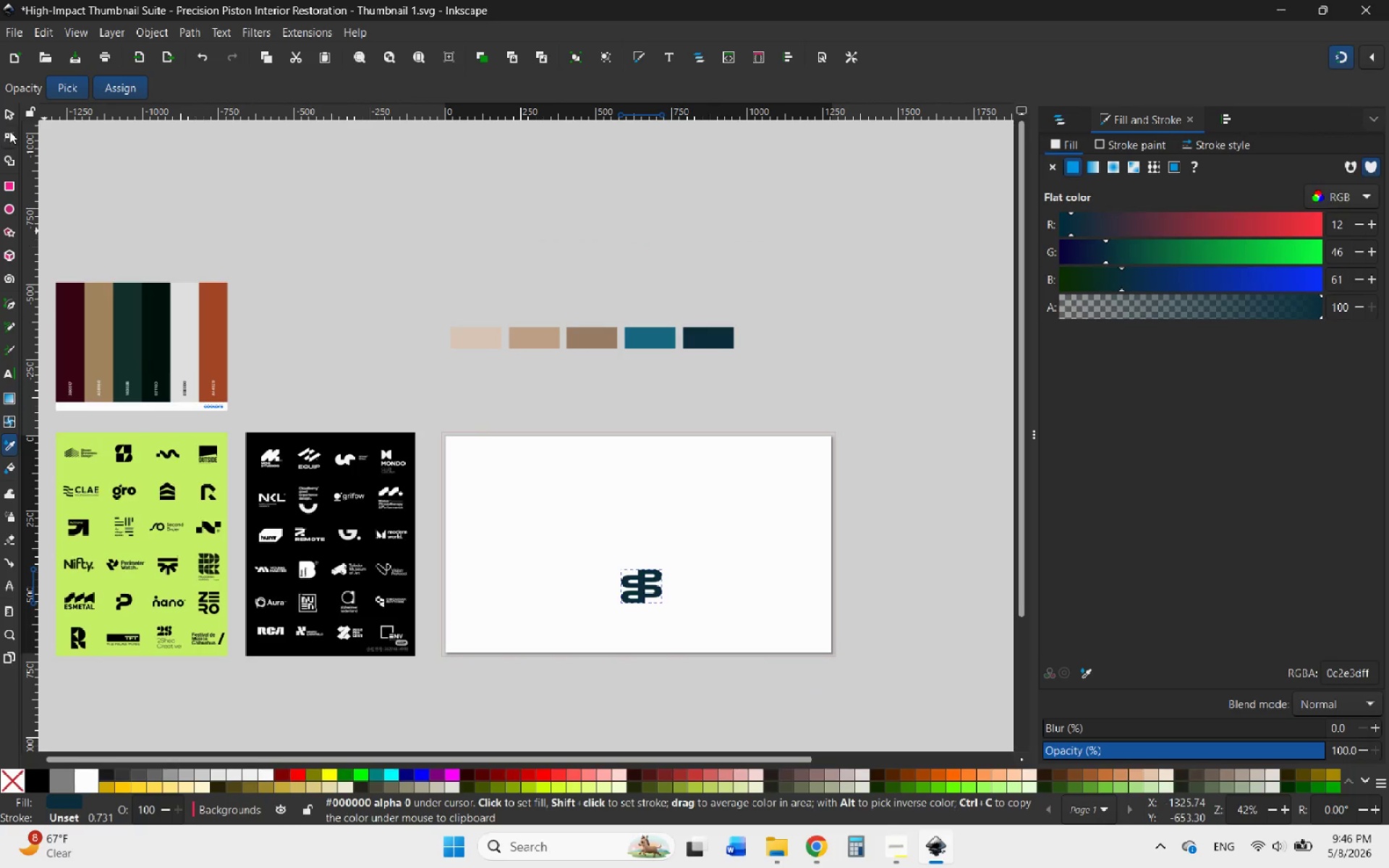 
left_click([9, 117])
 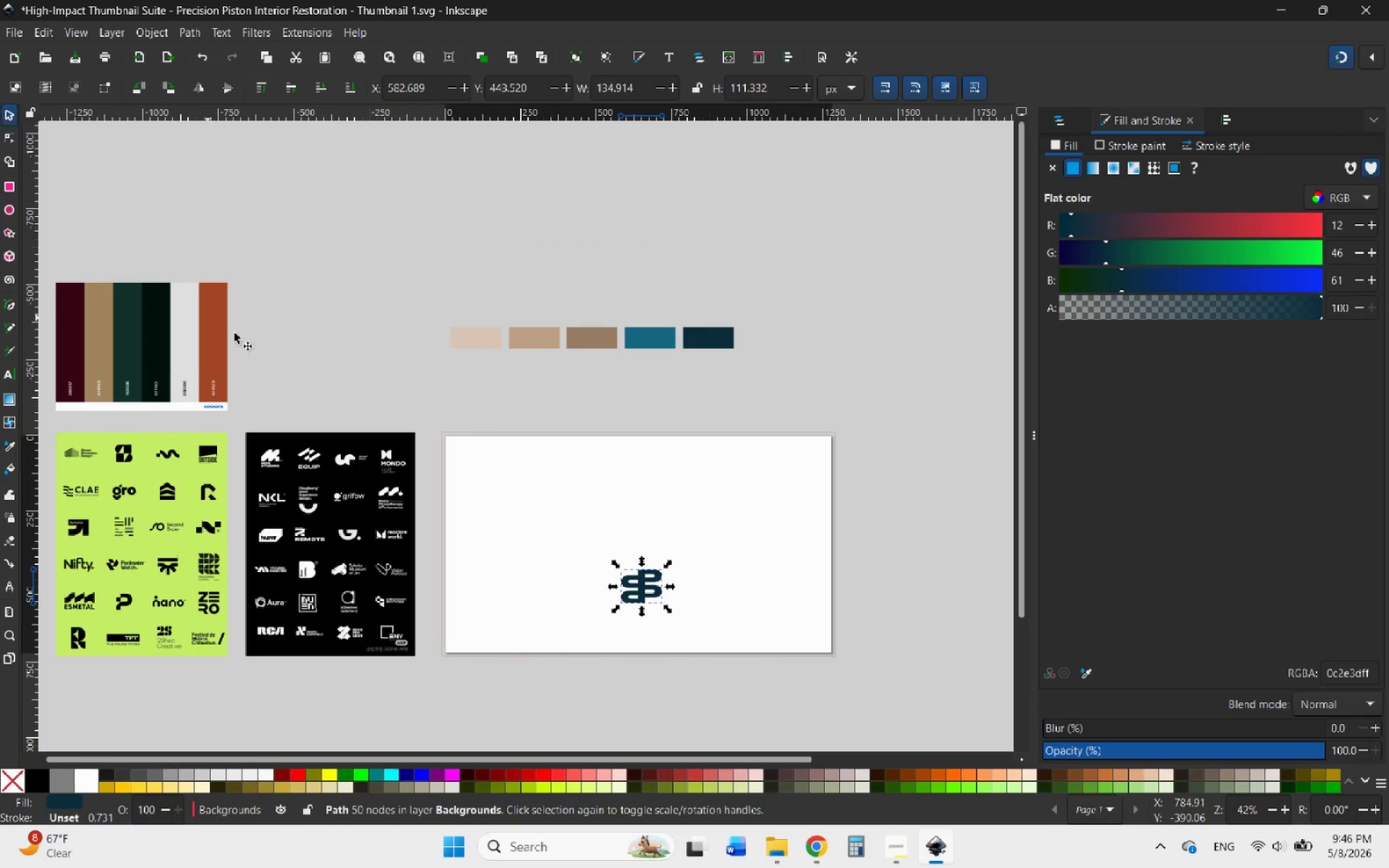 
hold_key(key=ControlLeft, duration=2.56)
scroll: coordinate [638, 590], scroll_direction: up, amount: 4.0
 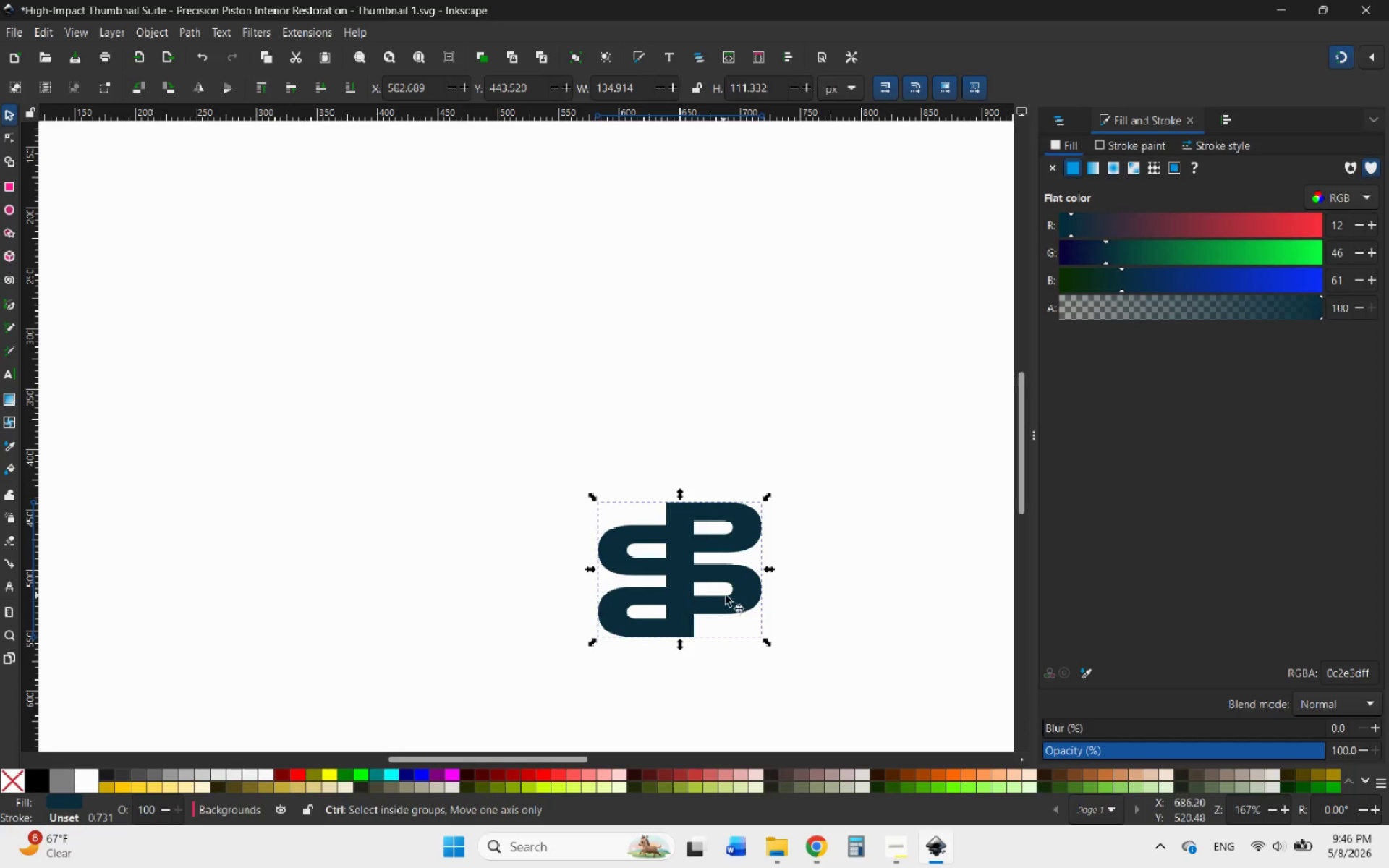 
scroll: coordinate [709, 615], scroll_direction: down, amount: 2.0
 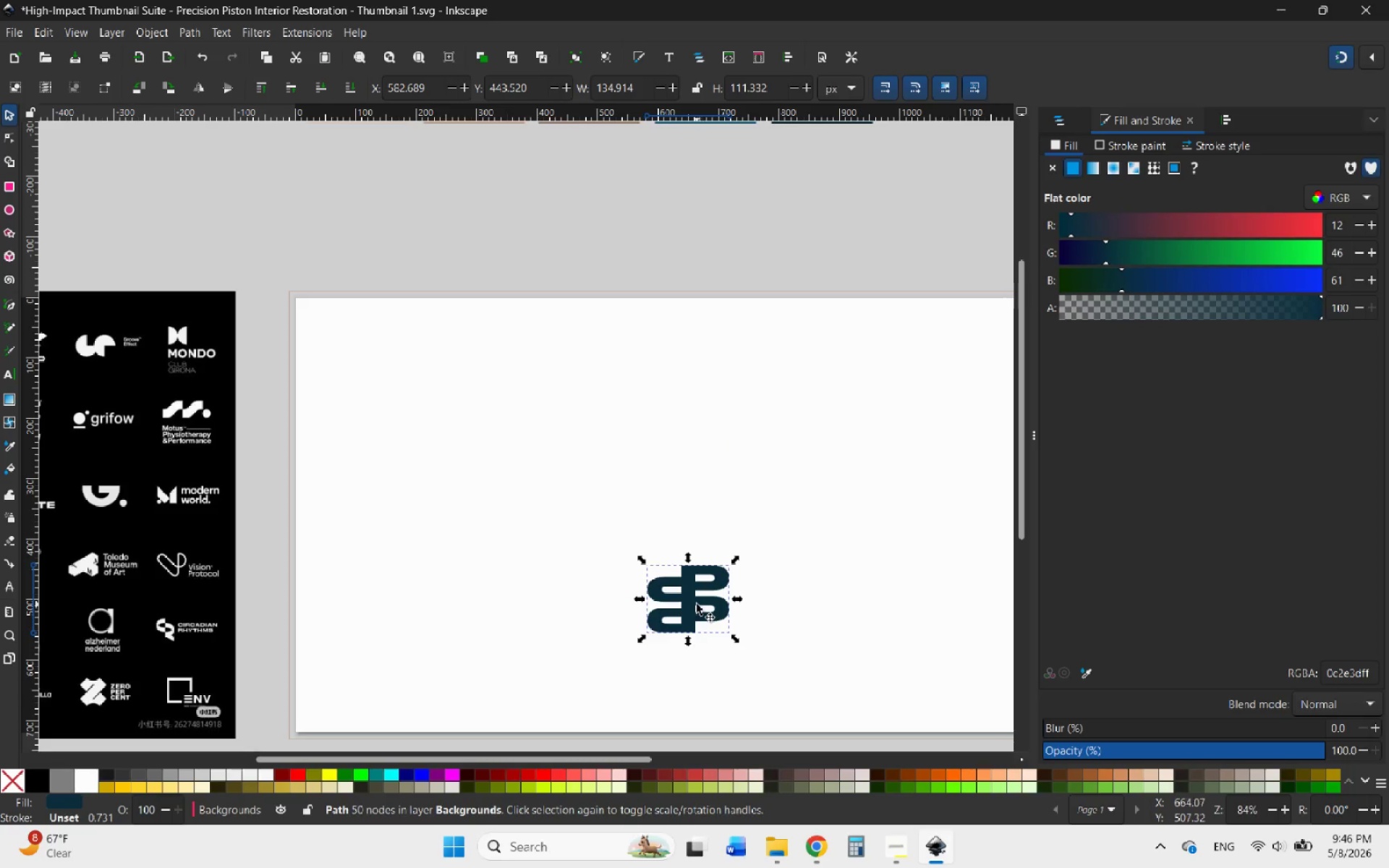 
hold_key(key=ControlLeft, duration=0.69)
scroll: coordinate [700, 630], scroll_direction: down, amount: 2.0
 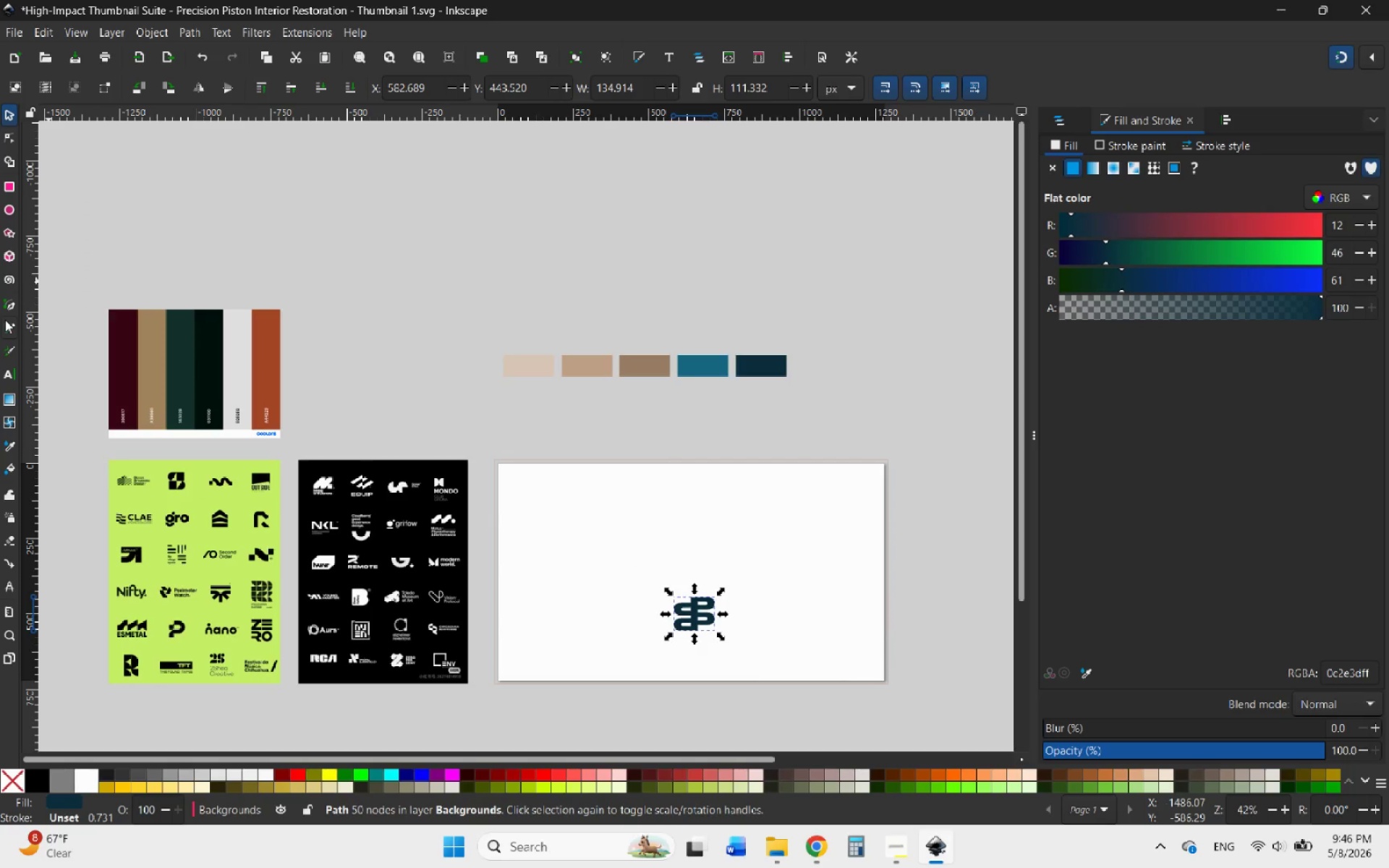 
left_click([3, 444])
 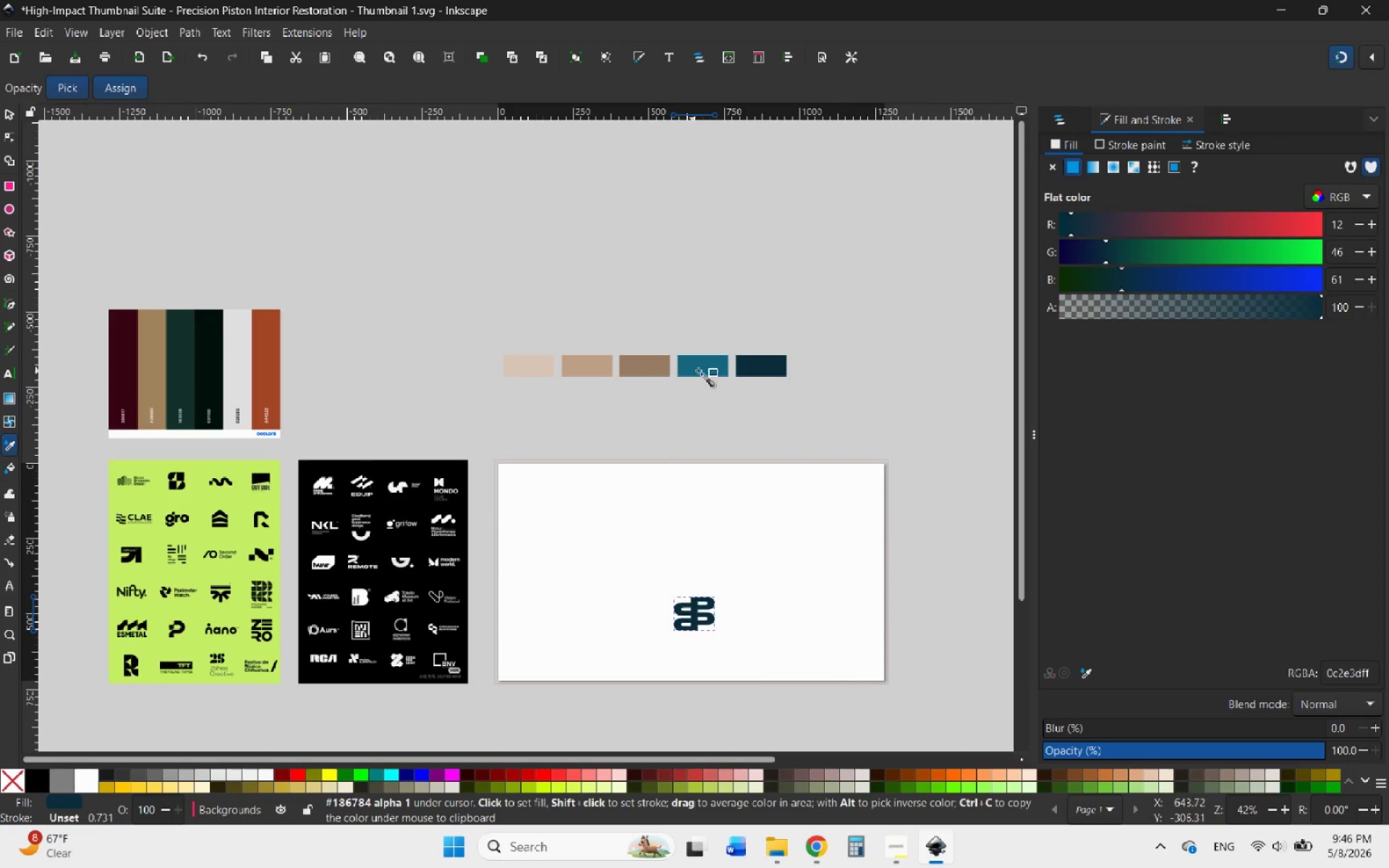 
left_click([703, 370])
 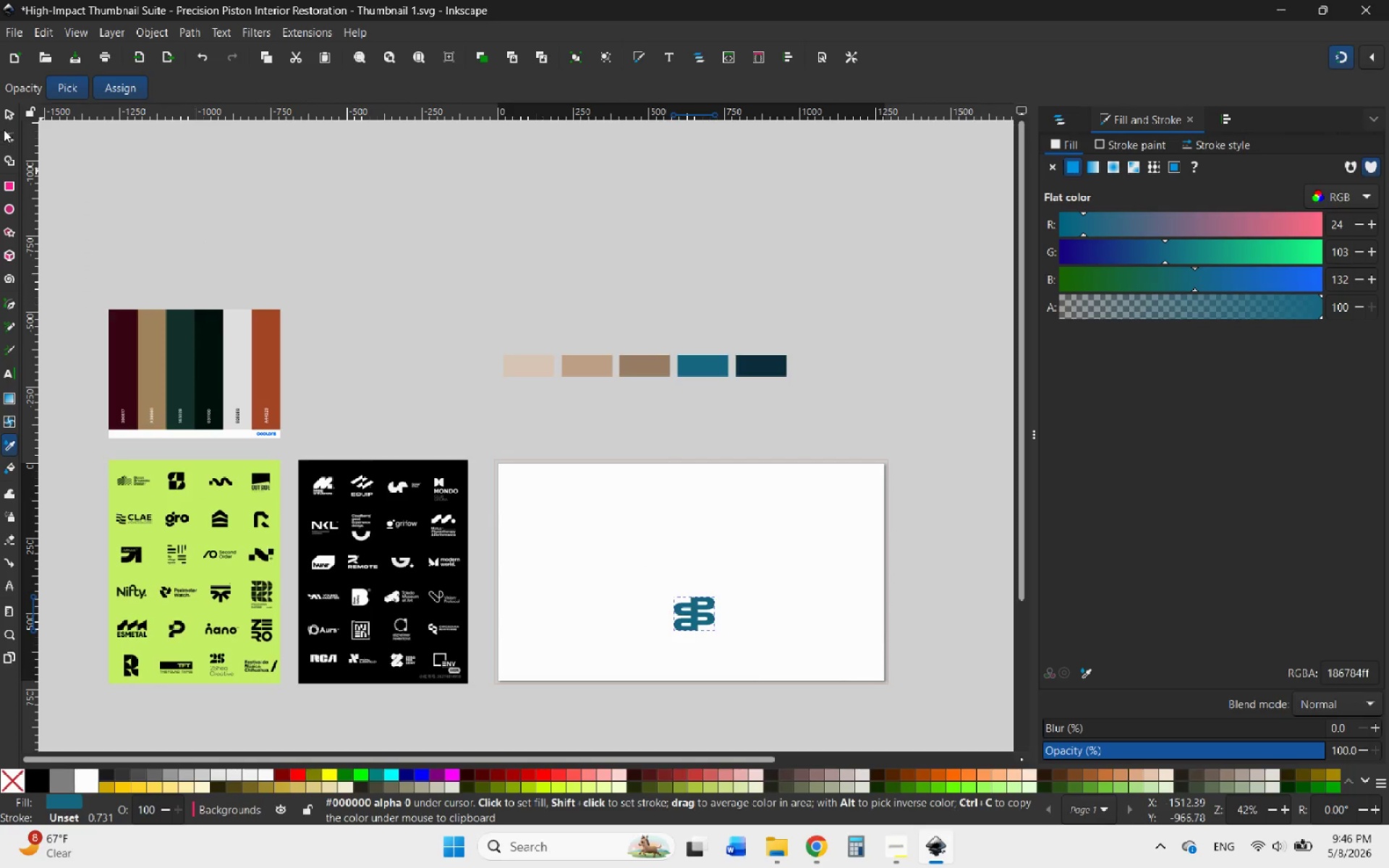 
left_click([10, 111])
 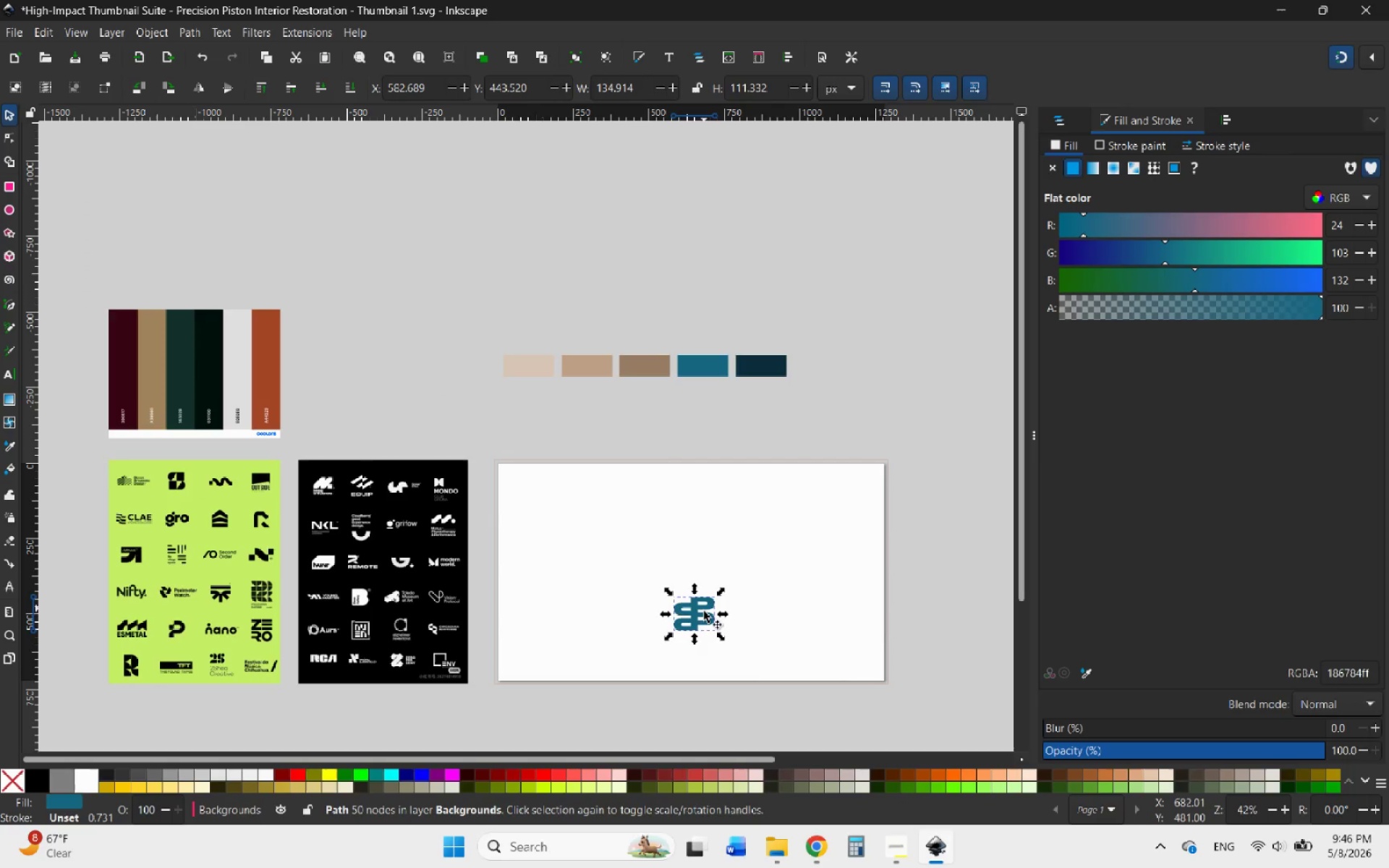 
left_click_drag(start_coordinate=[694, 612], to_coordinate=[564, 566])
 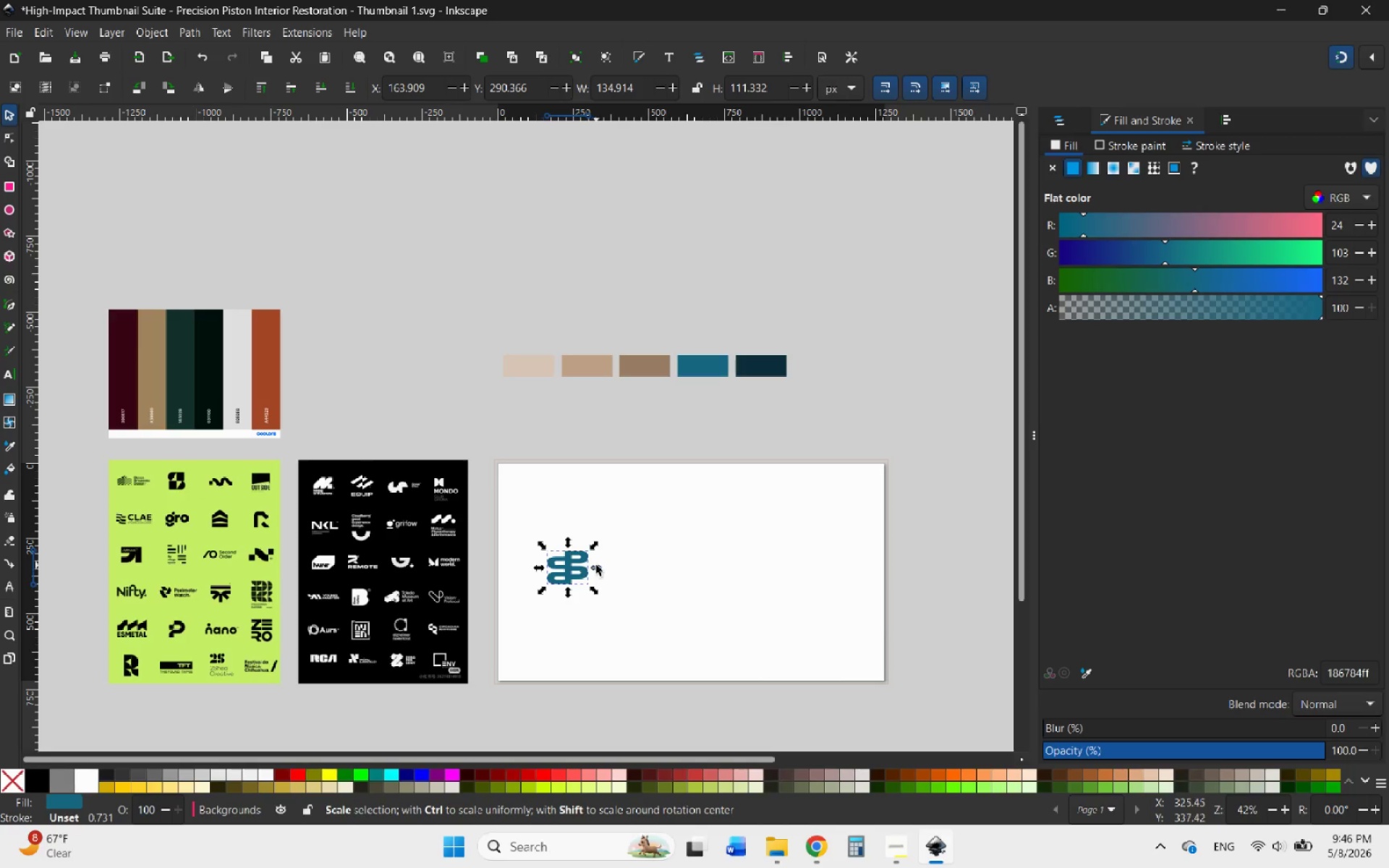 
left_click_drag(start_coordinate=[599, 564], to_coordinate=[660, 569])
 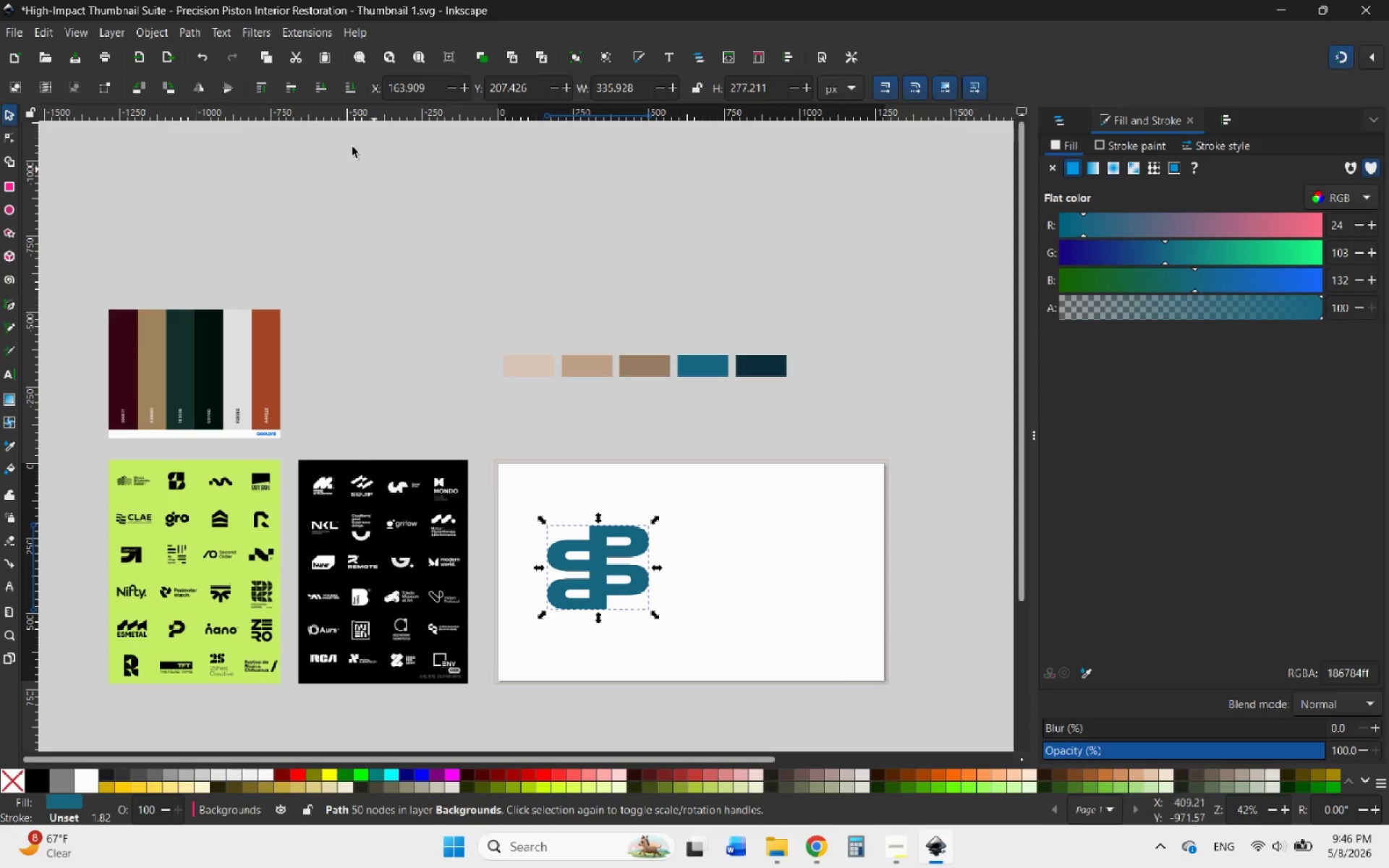 
hold_key(key=ControlLeft, duration=4.12)
 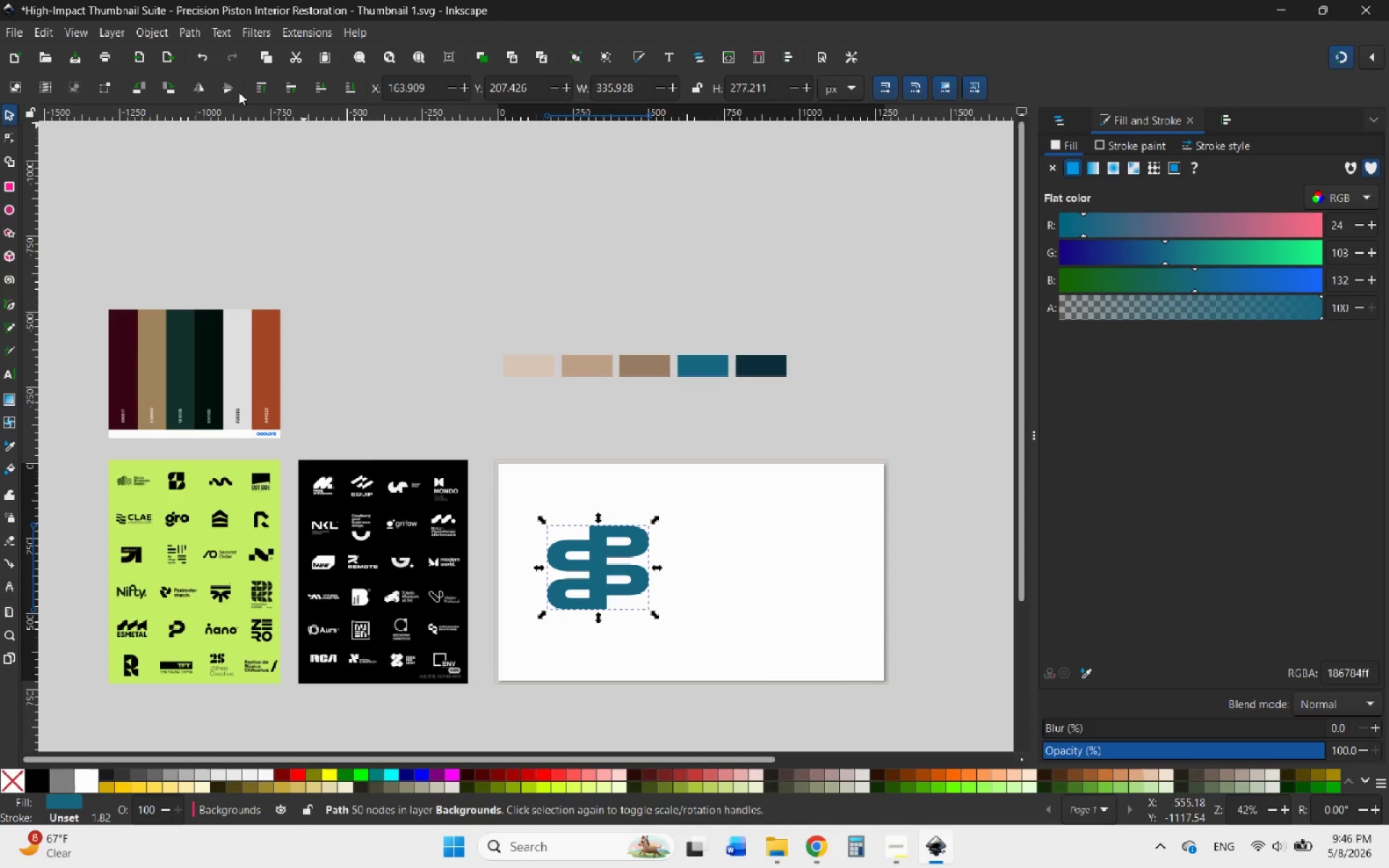 
left_click([201, 89])
 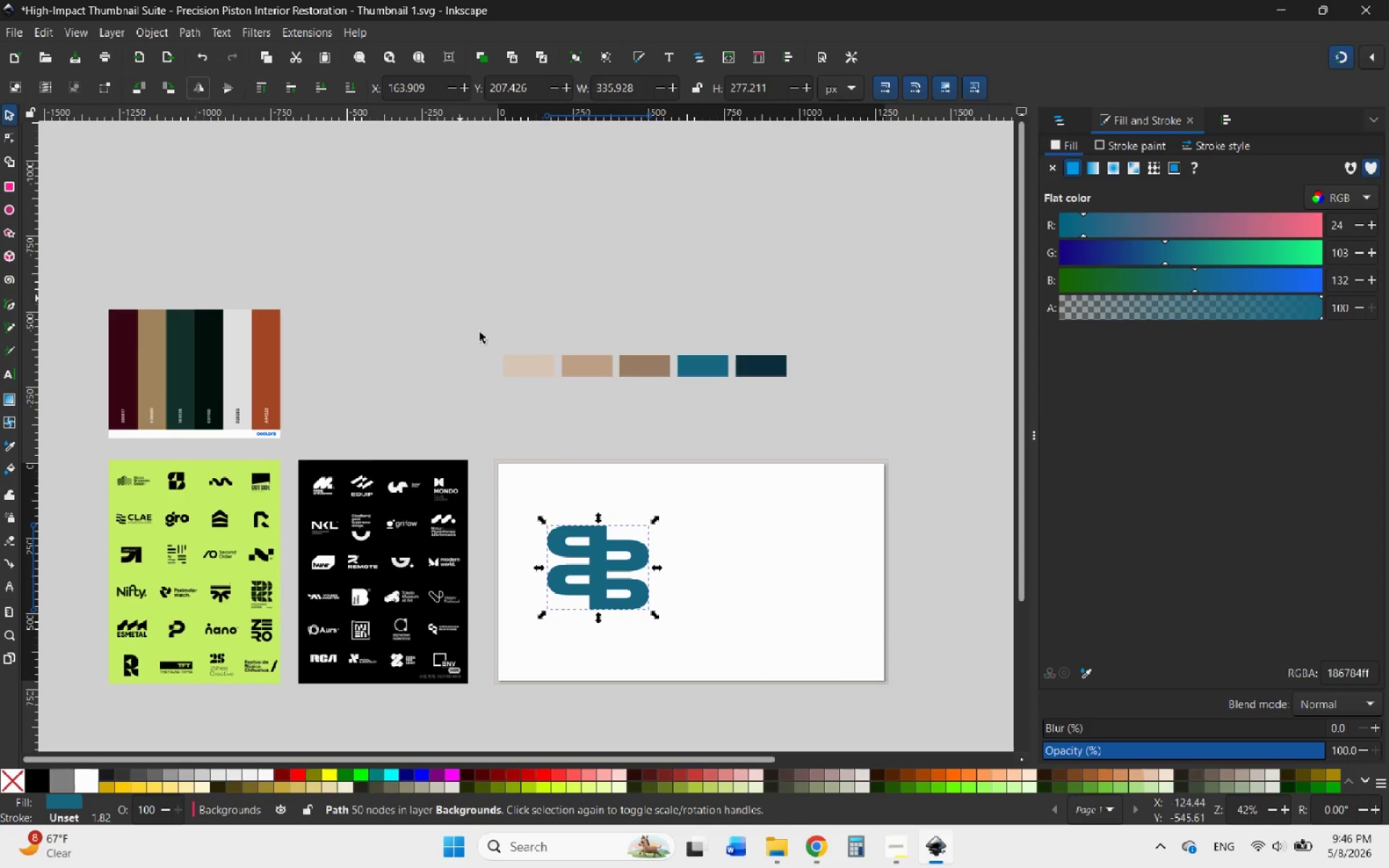 
left_click([733, 569])
 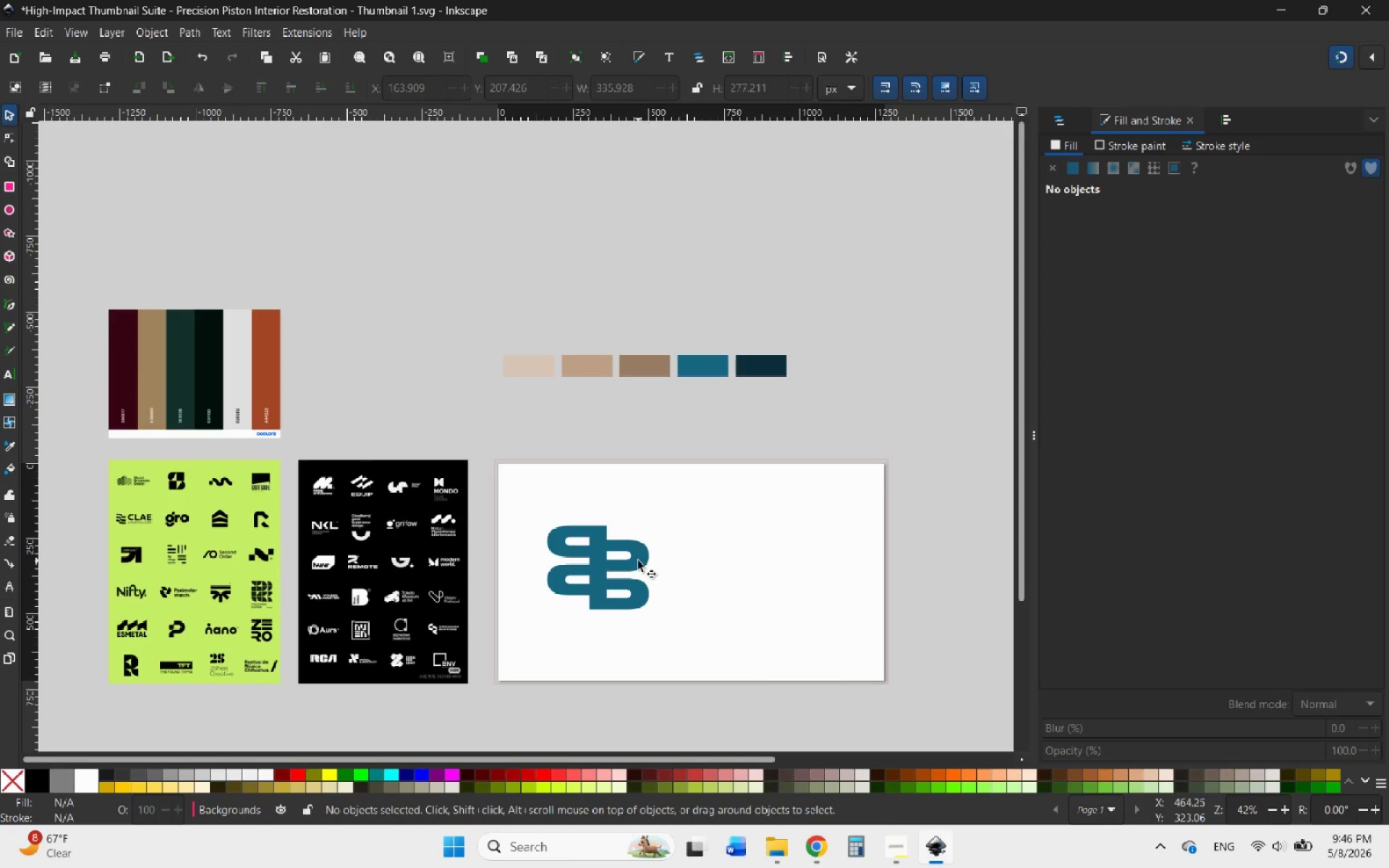 
left_click_drag(start_coordinate=[638, 561], to_coordinate=[609, 559])
 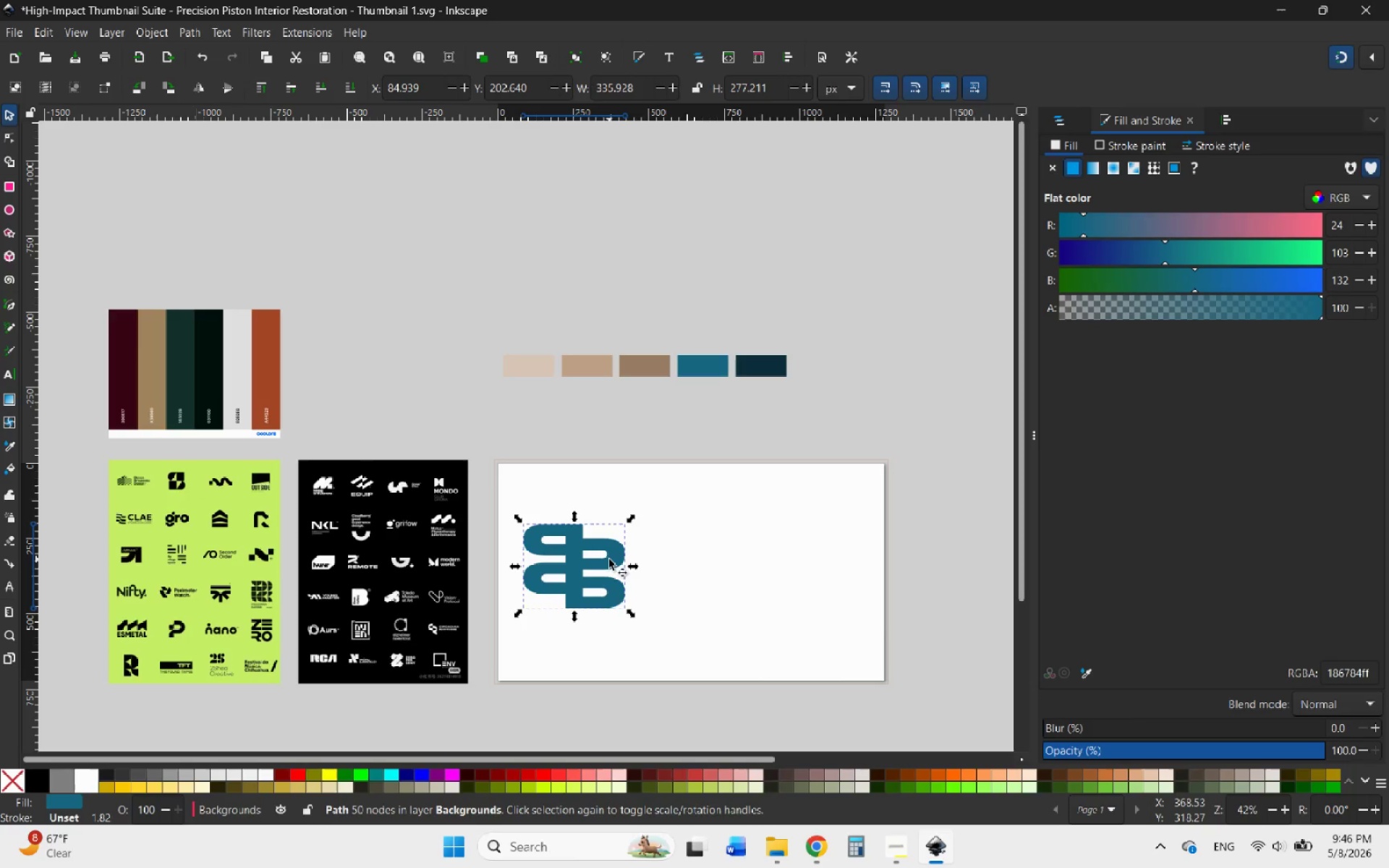 
left_click([699, 547])
 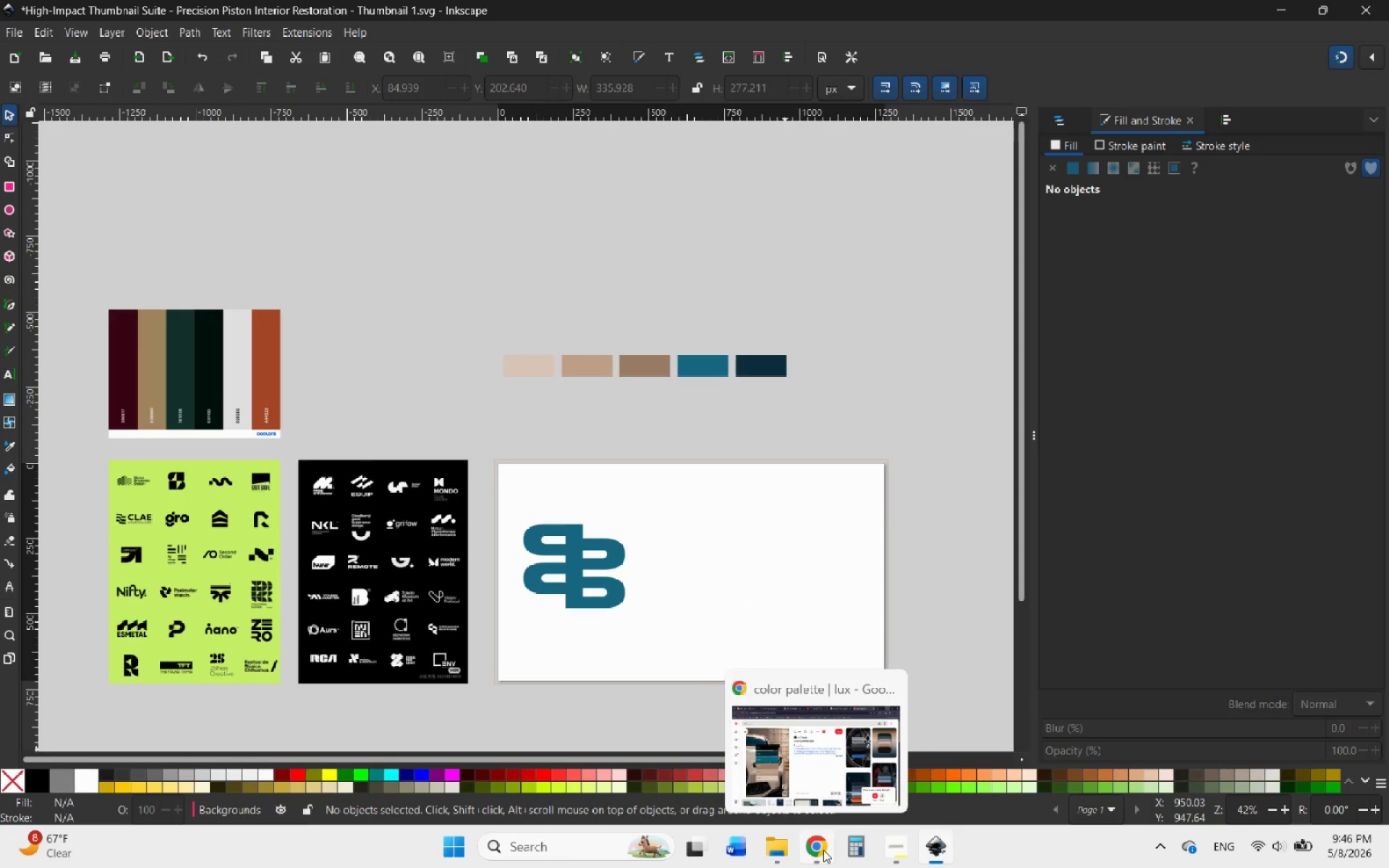 
wait(6.31)
 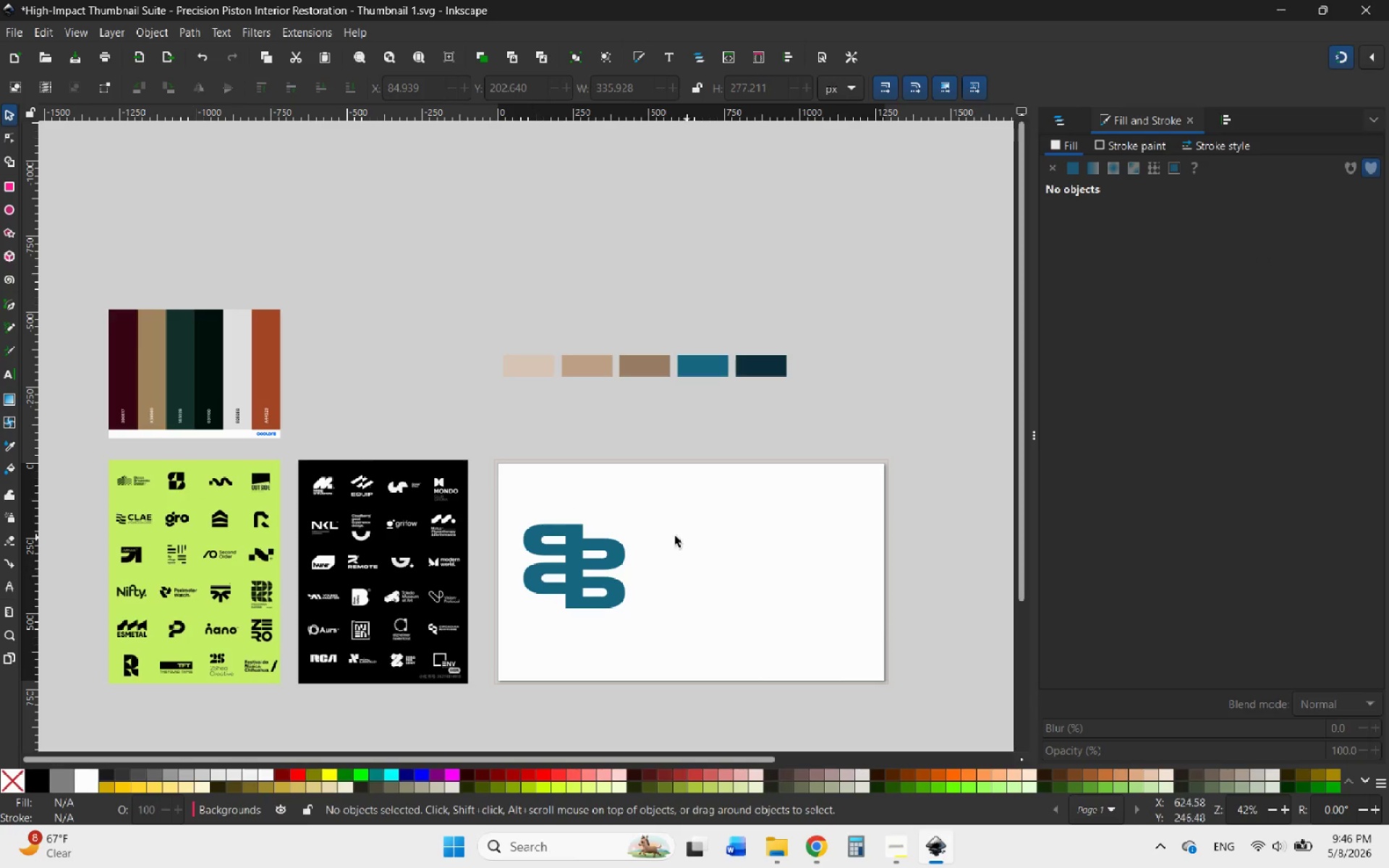 
left_click([823, 850])
 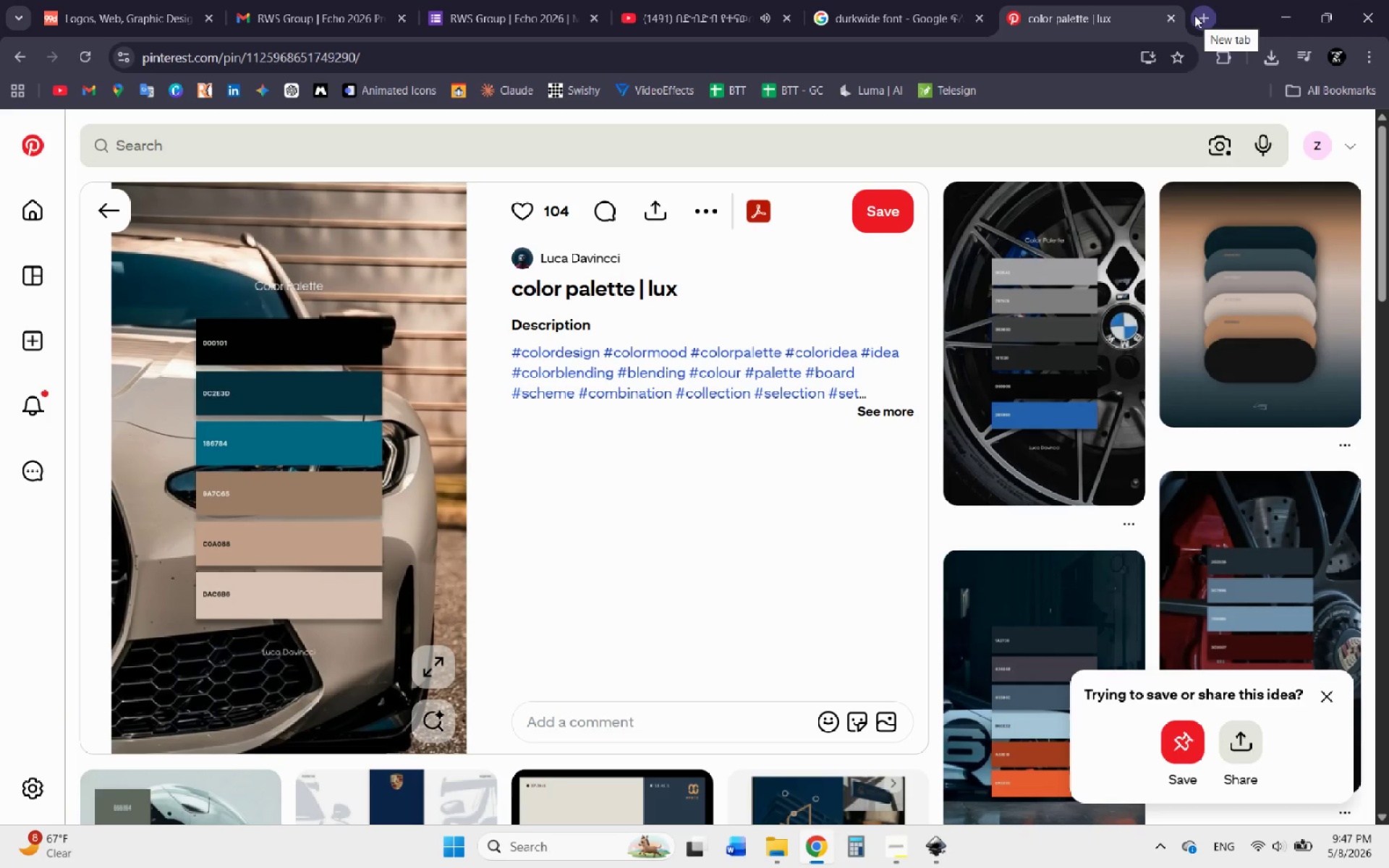 
wait(5.28)
 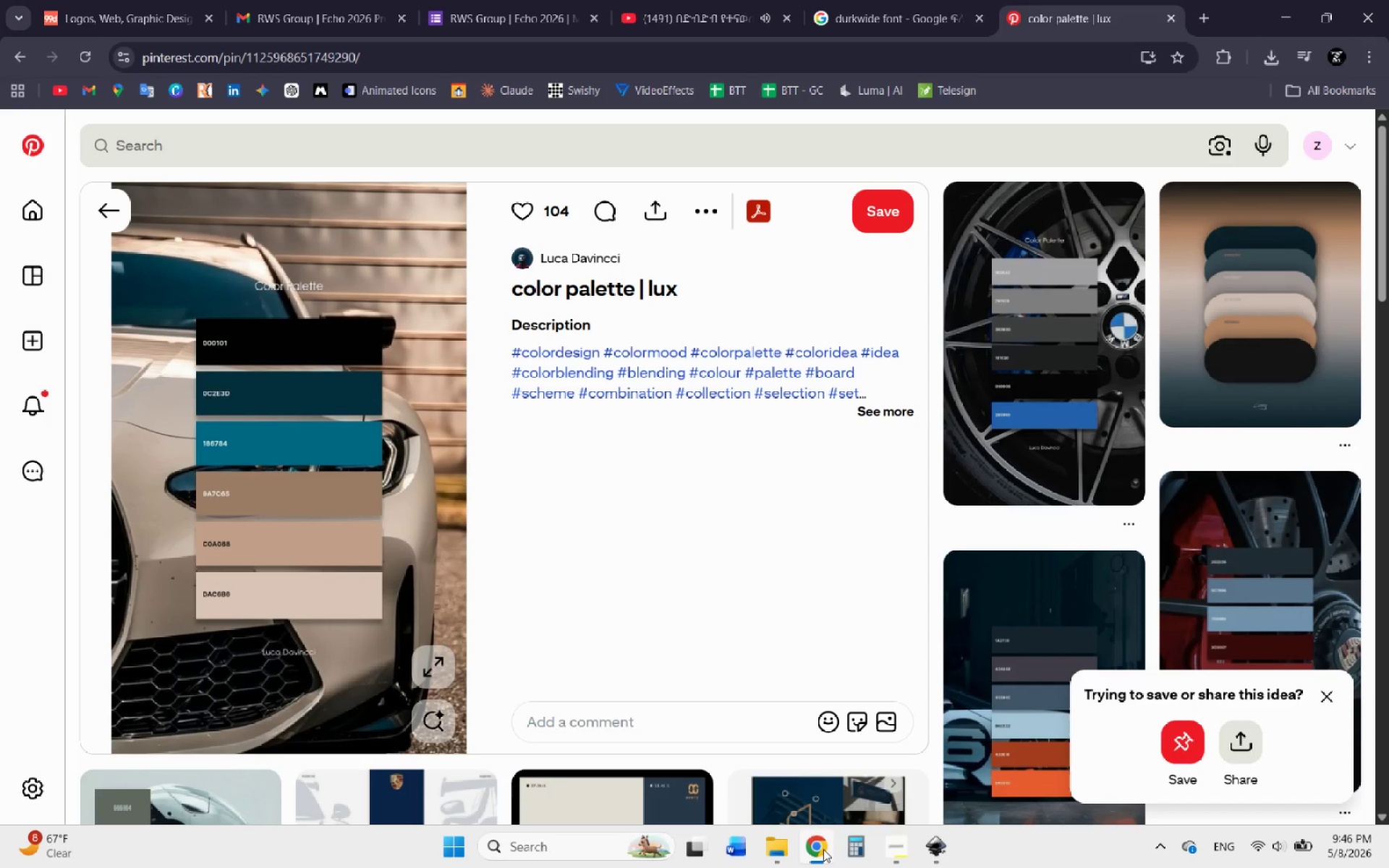 
left_click([914, 10])
 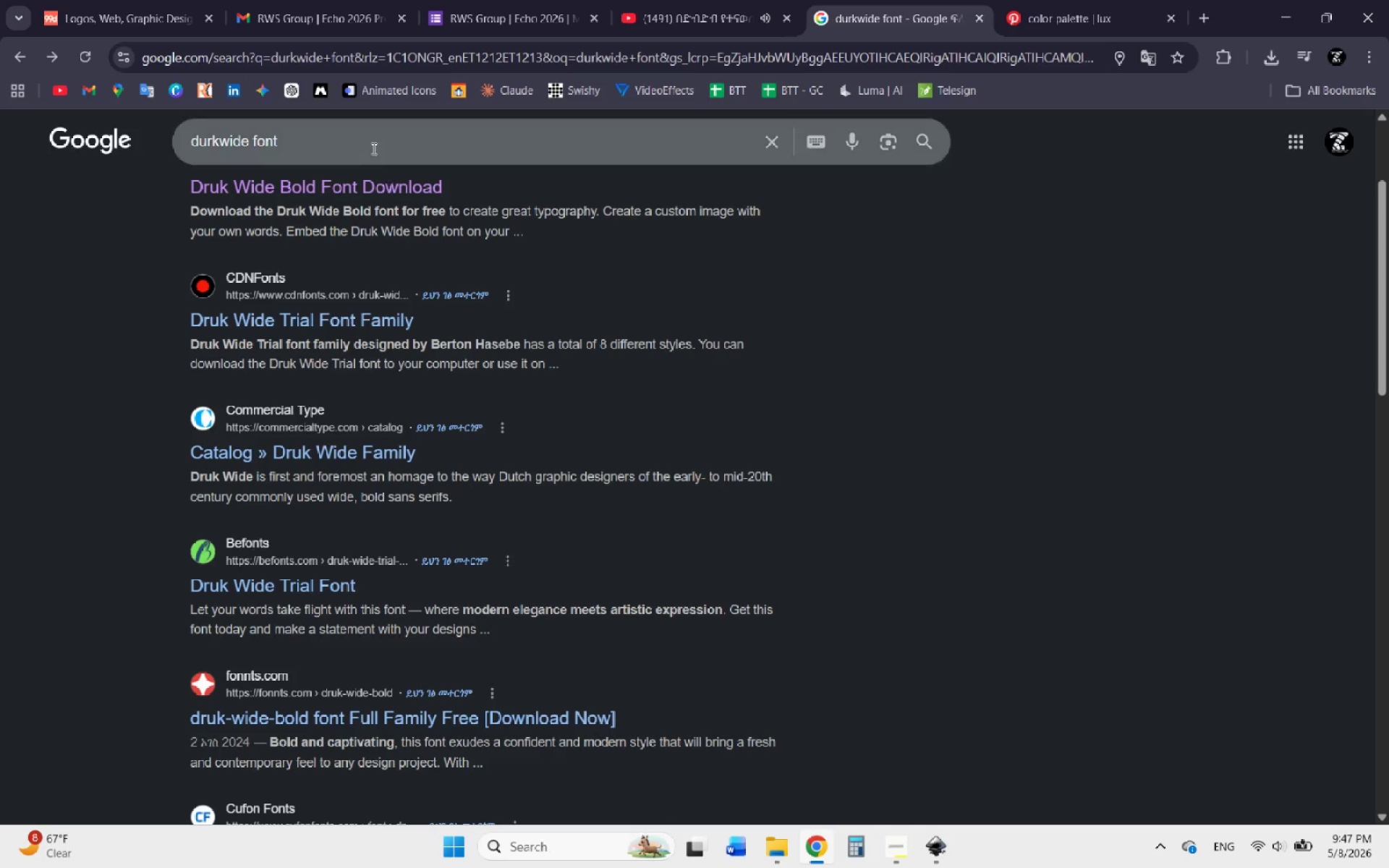 
left_click_drag(start_coordinate=[359, 139], to_coordinate=[59, 123])
 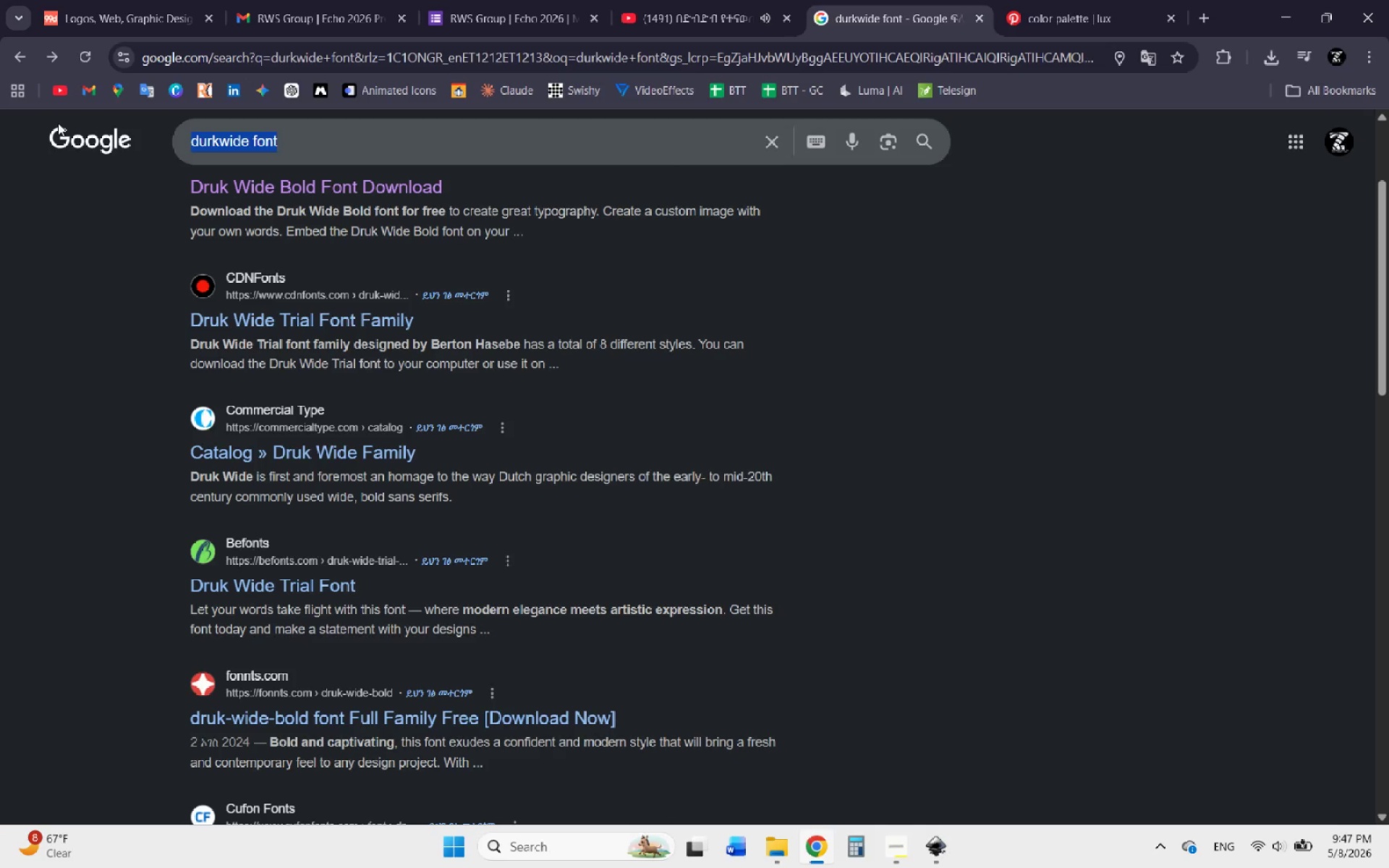 
type(car fonts)
 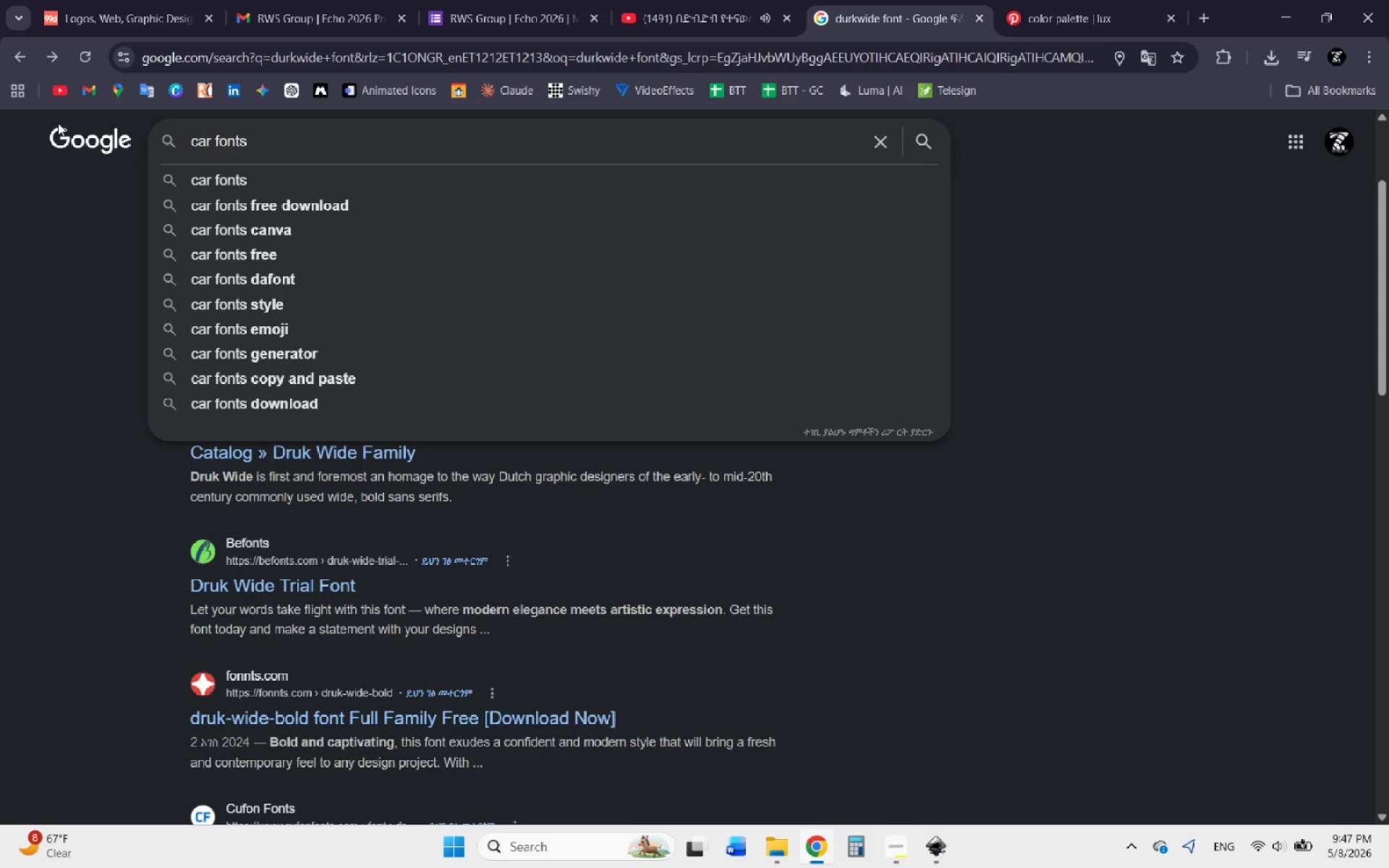 
key(Enter)
 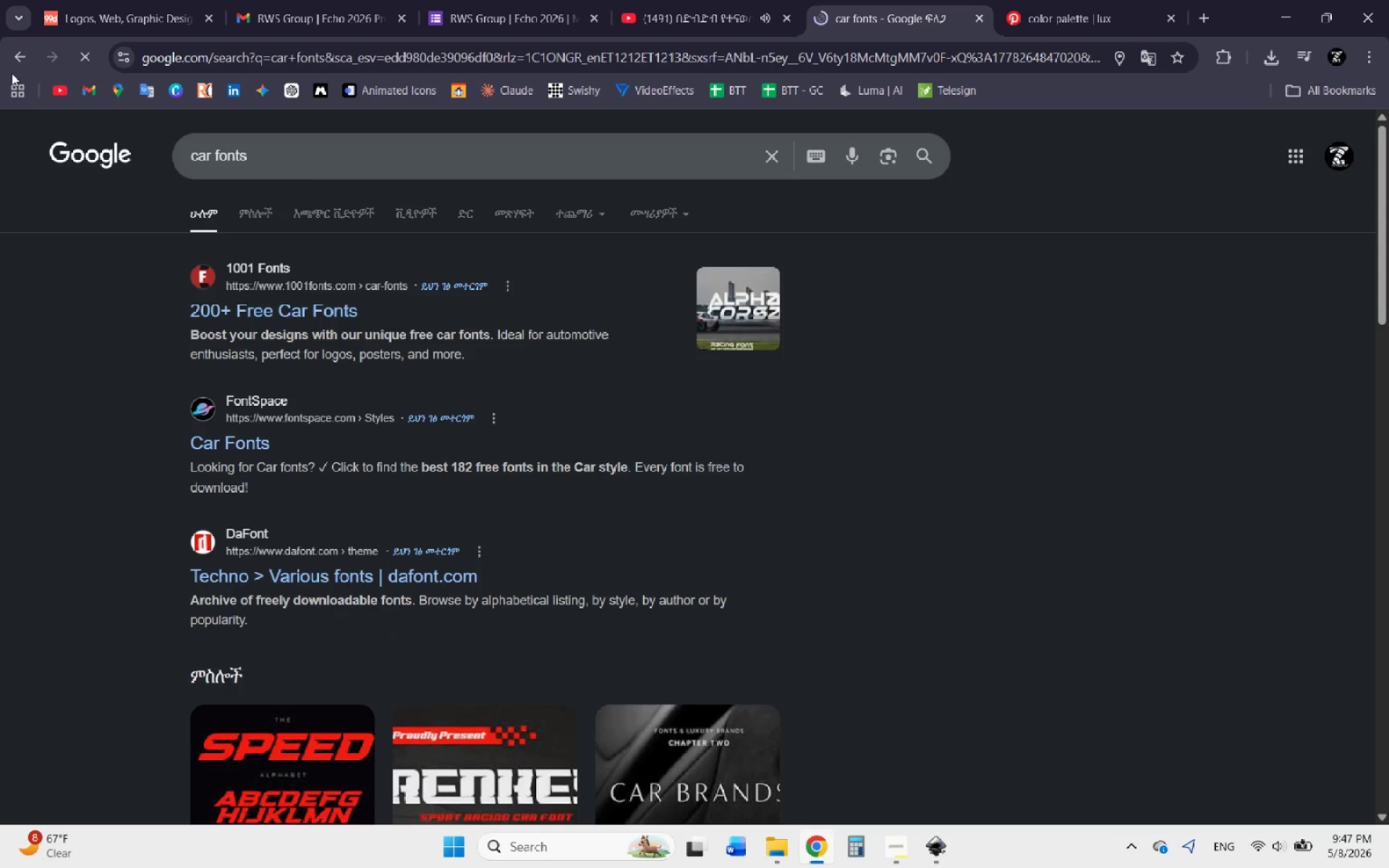 
left_click([255, 305])
 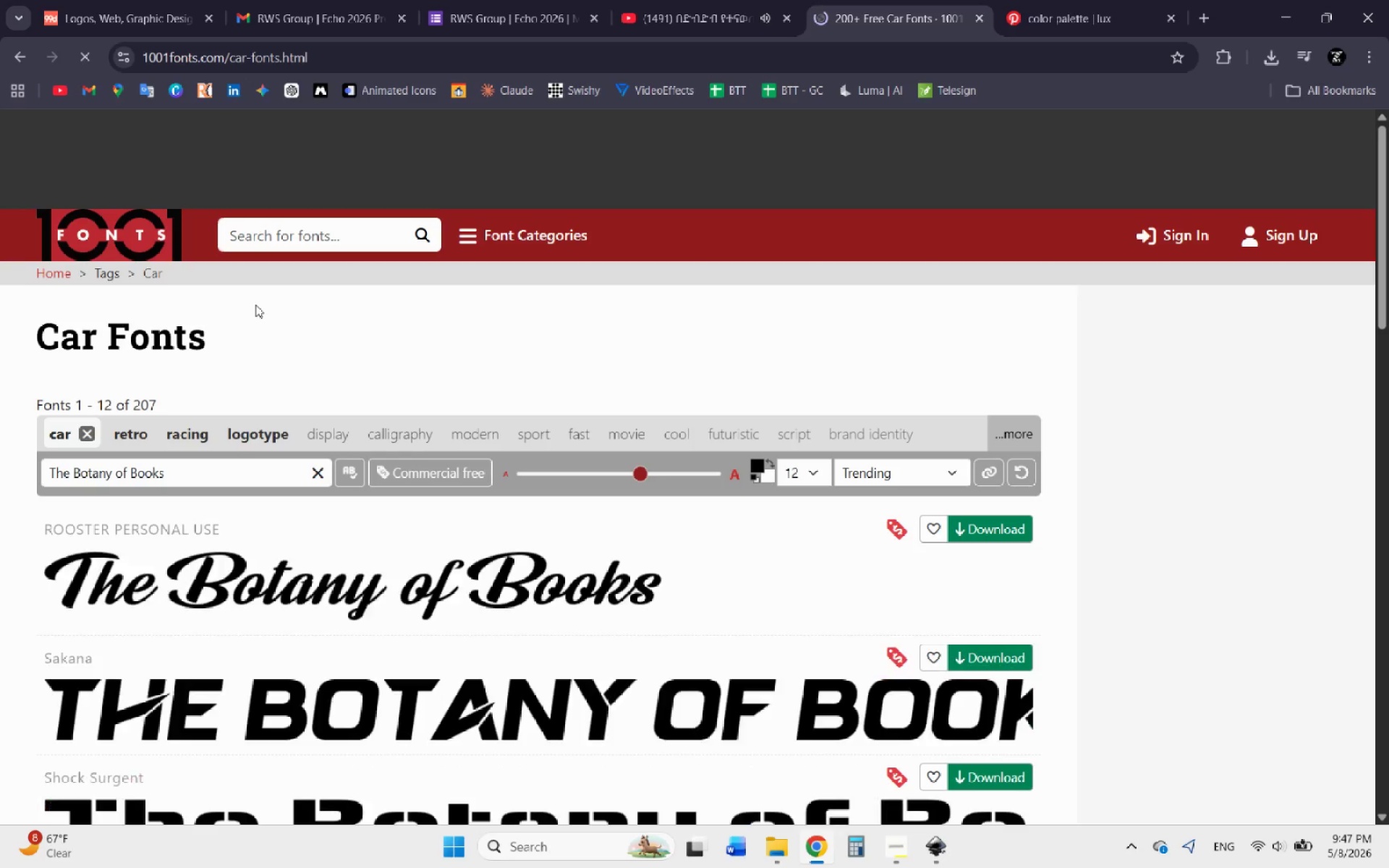 
scroll: coordinate [343, 351], scroll_direction: down, amount: 2.0
 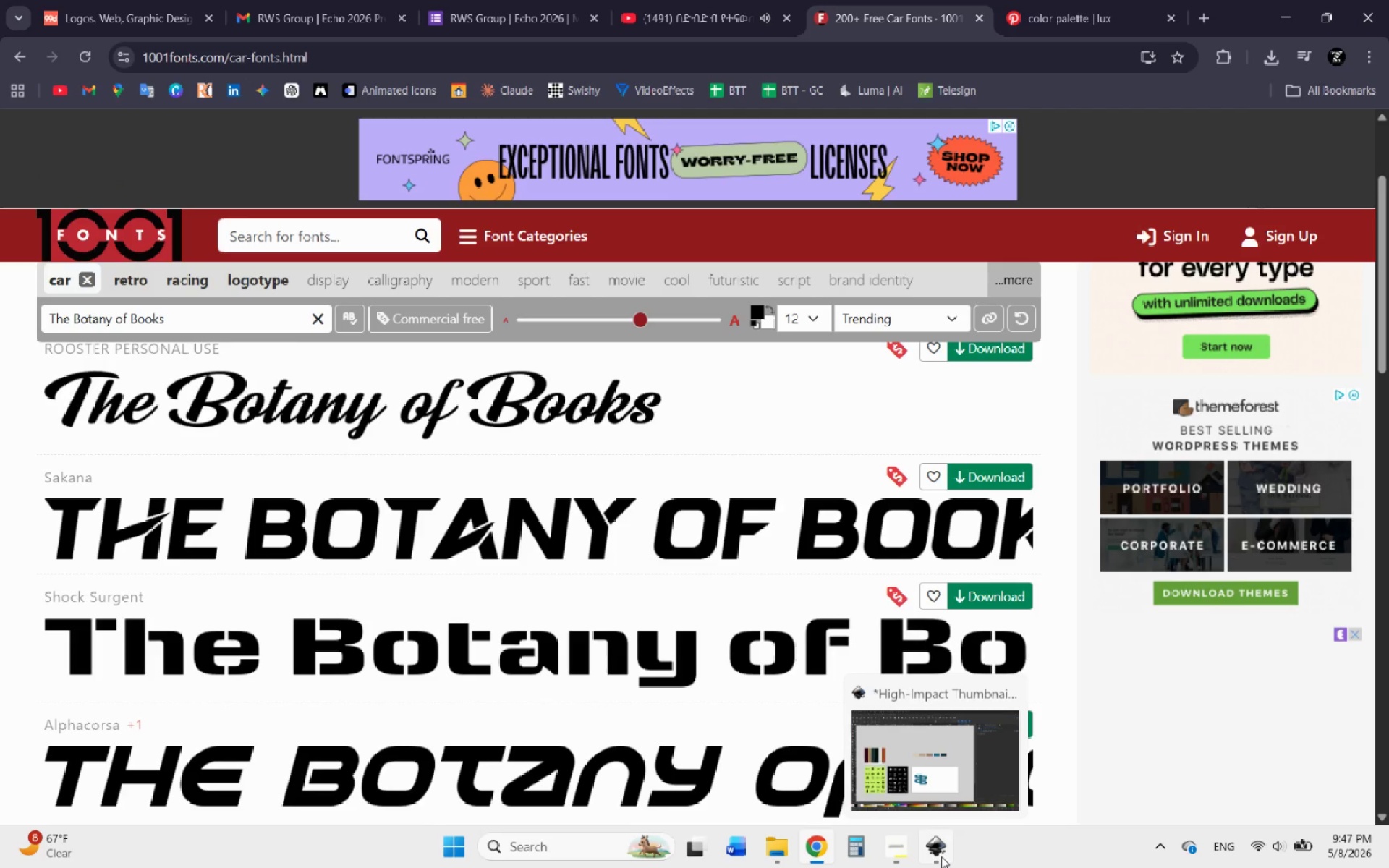 
left_click([941, 856])
 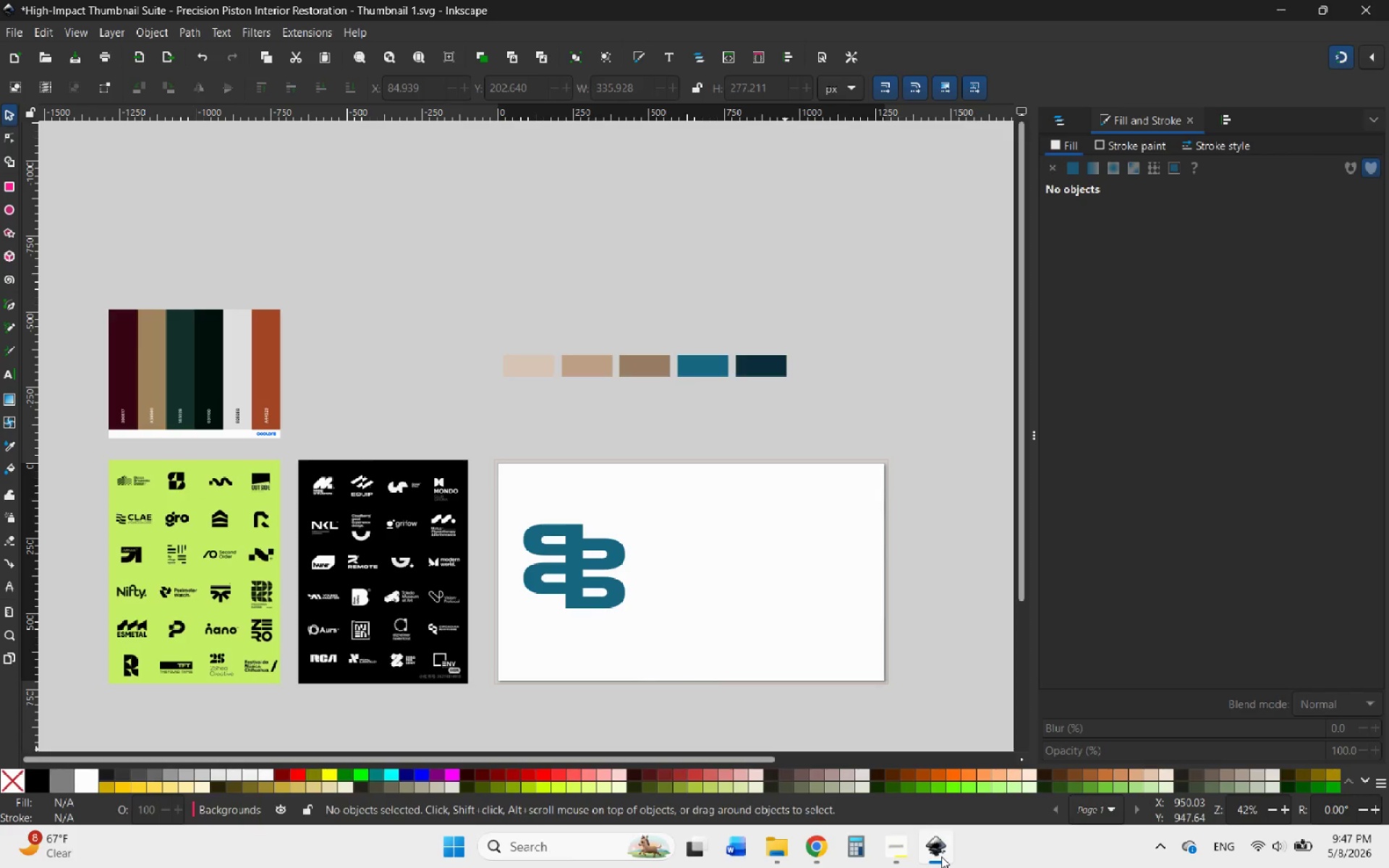 
left_click([941, 856])
 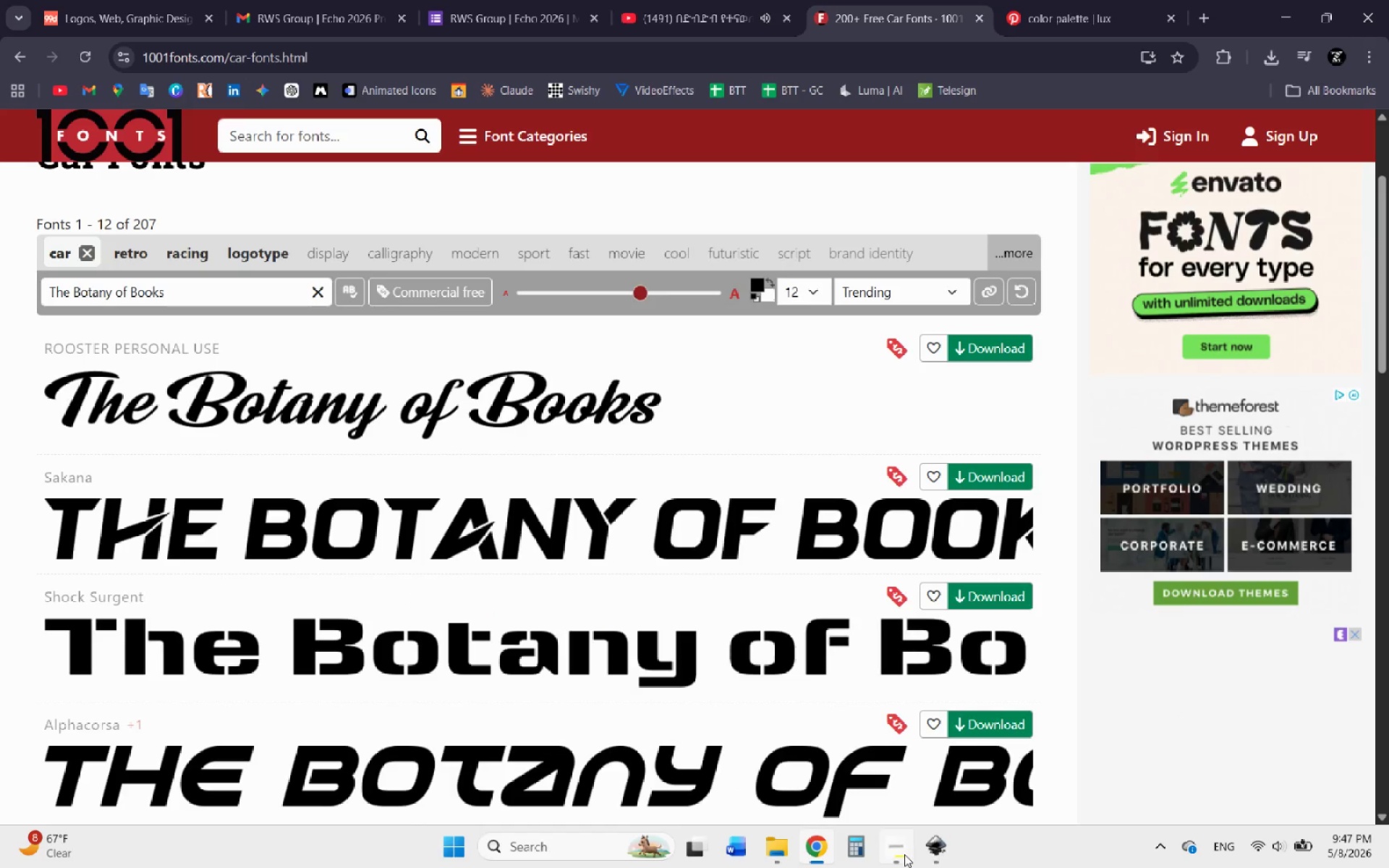 
left_click([904, 854])